 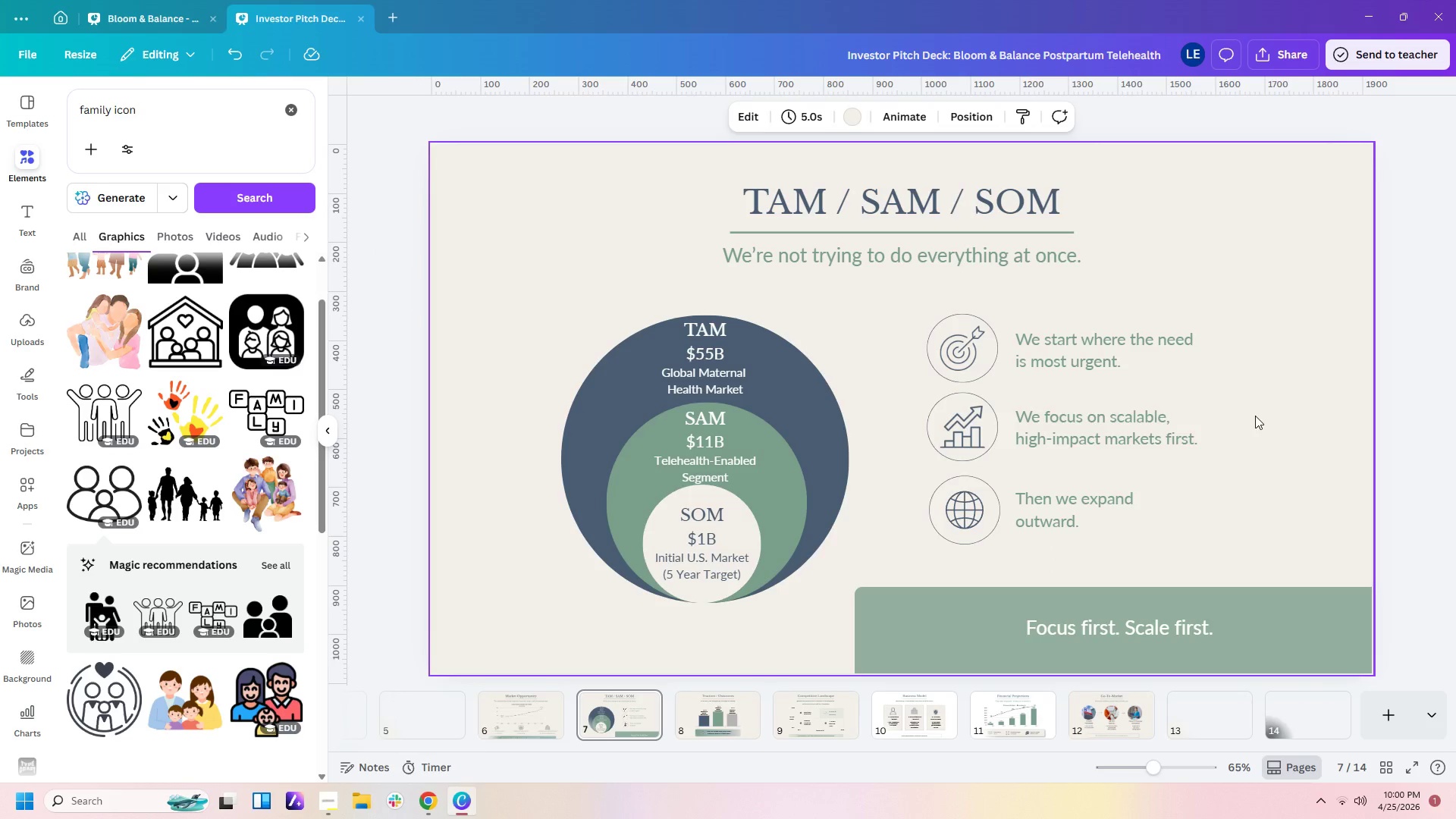 
left_click([1308, 57])
 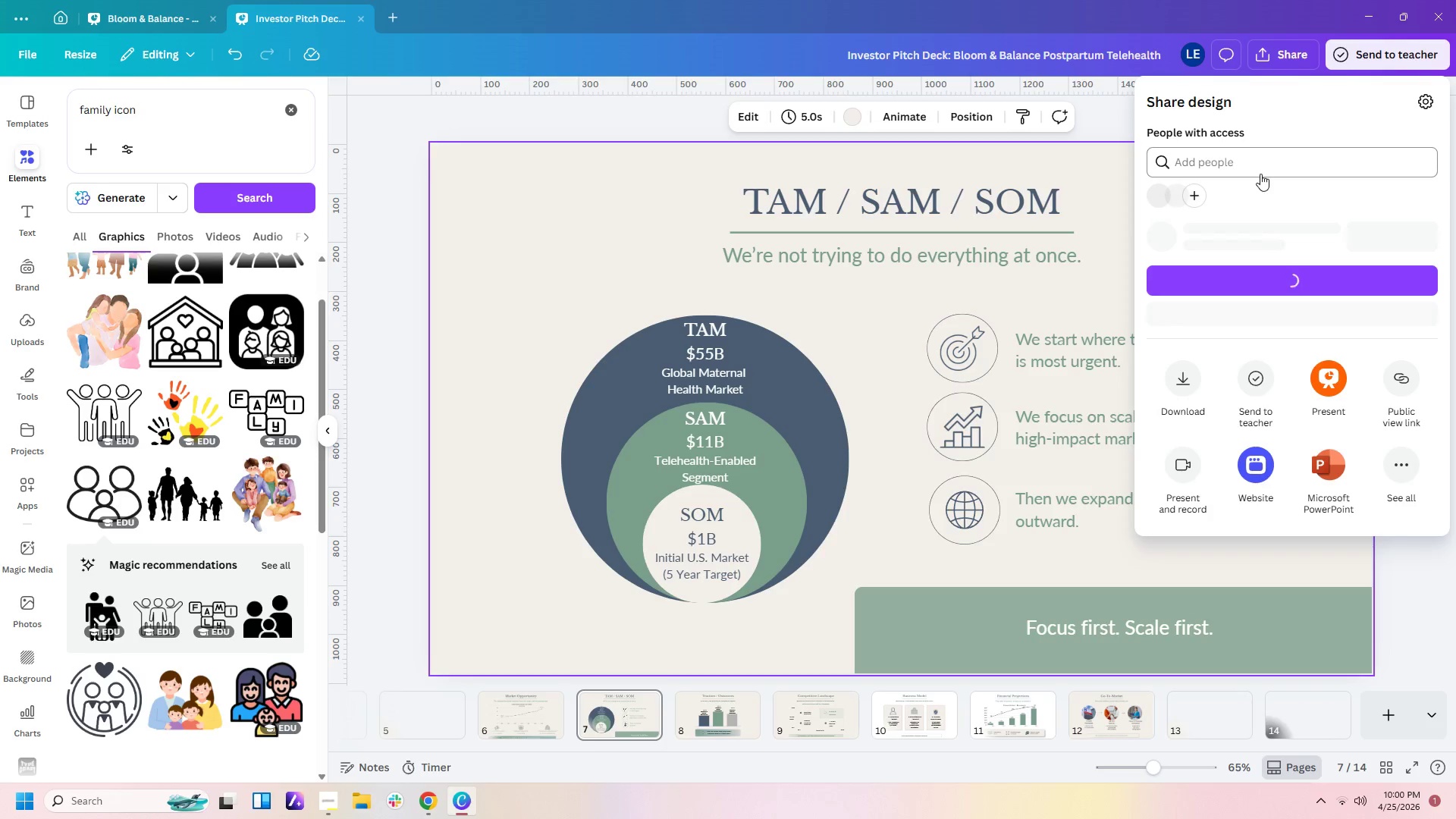 
left_click([1182, 374])
 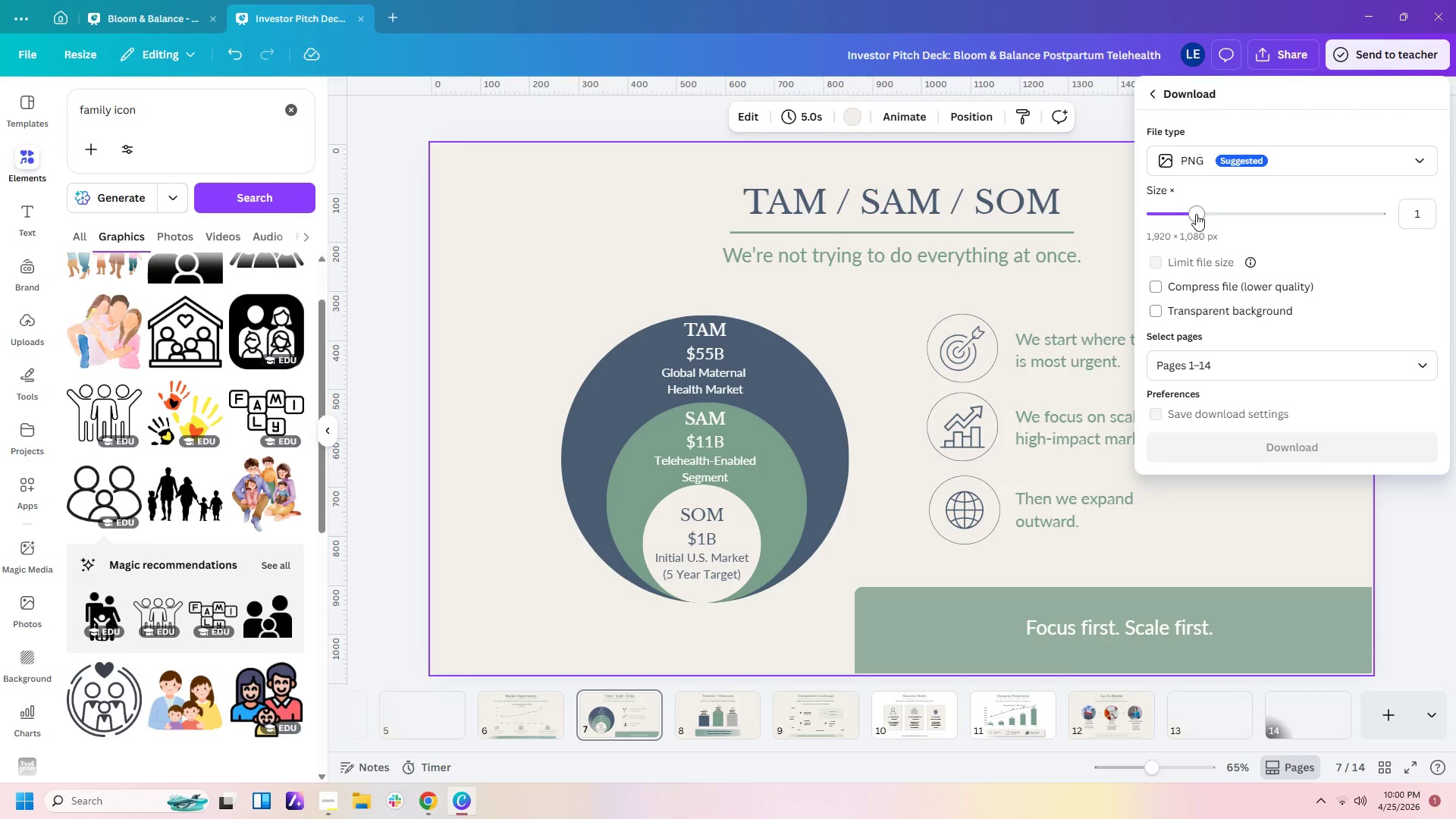 
left_click([1203, 168])
 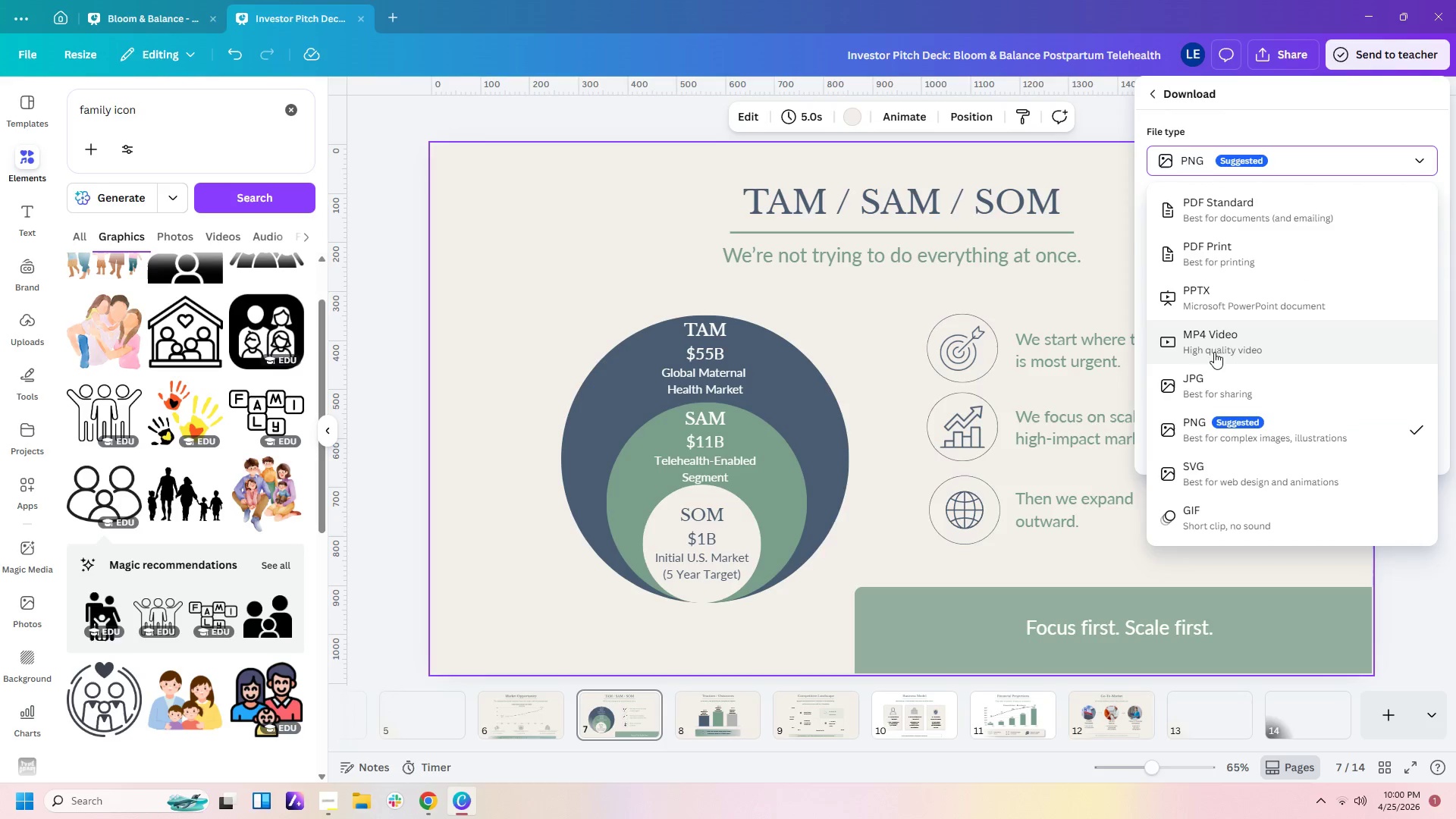 
left_click([1220, 243])
 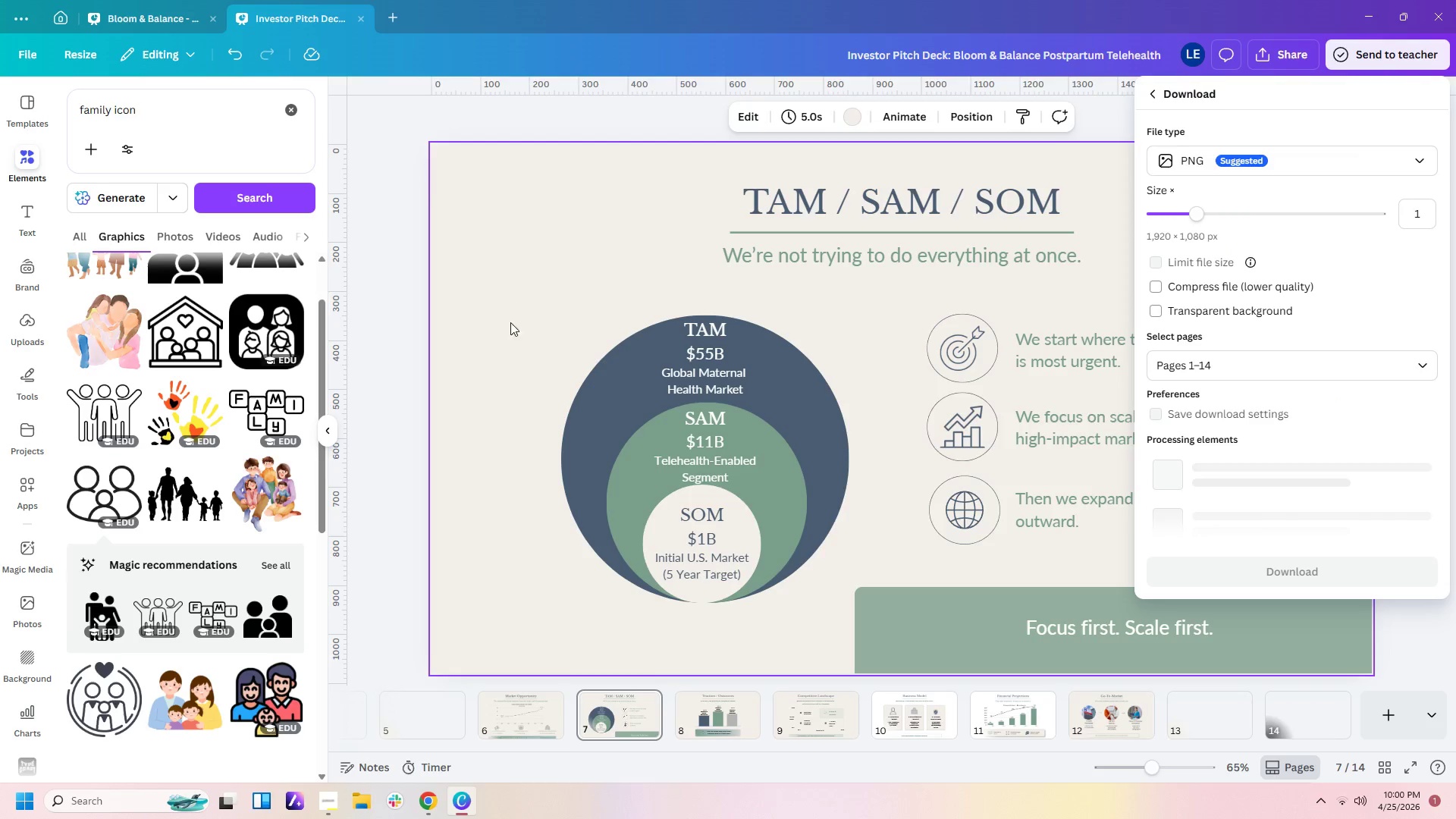 
left_click([544, 703])
 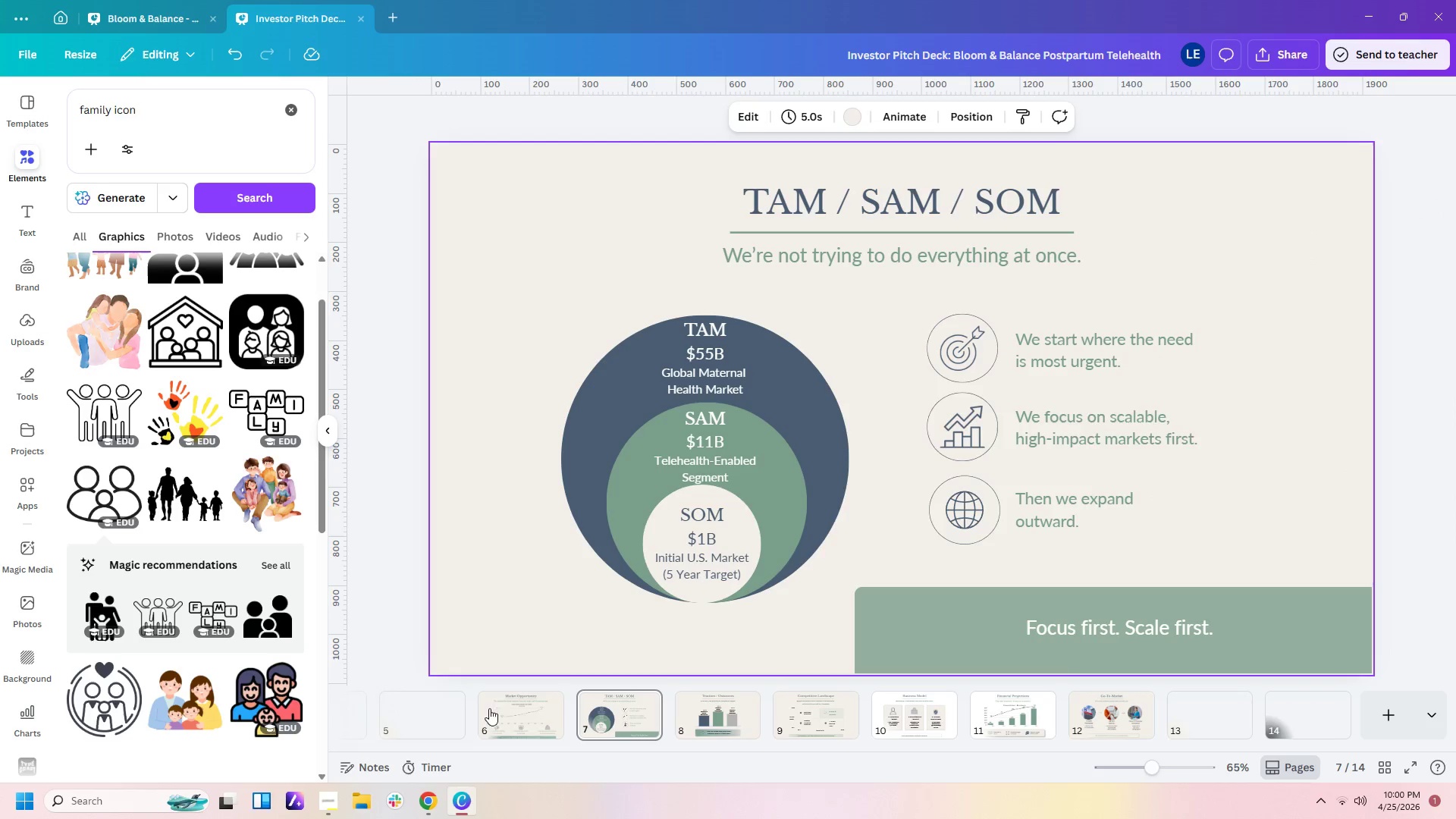 
left_click([542, 717])
 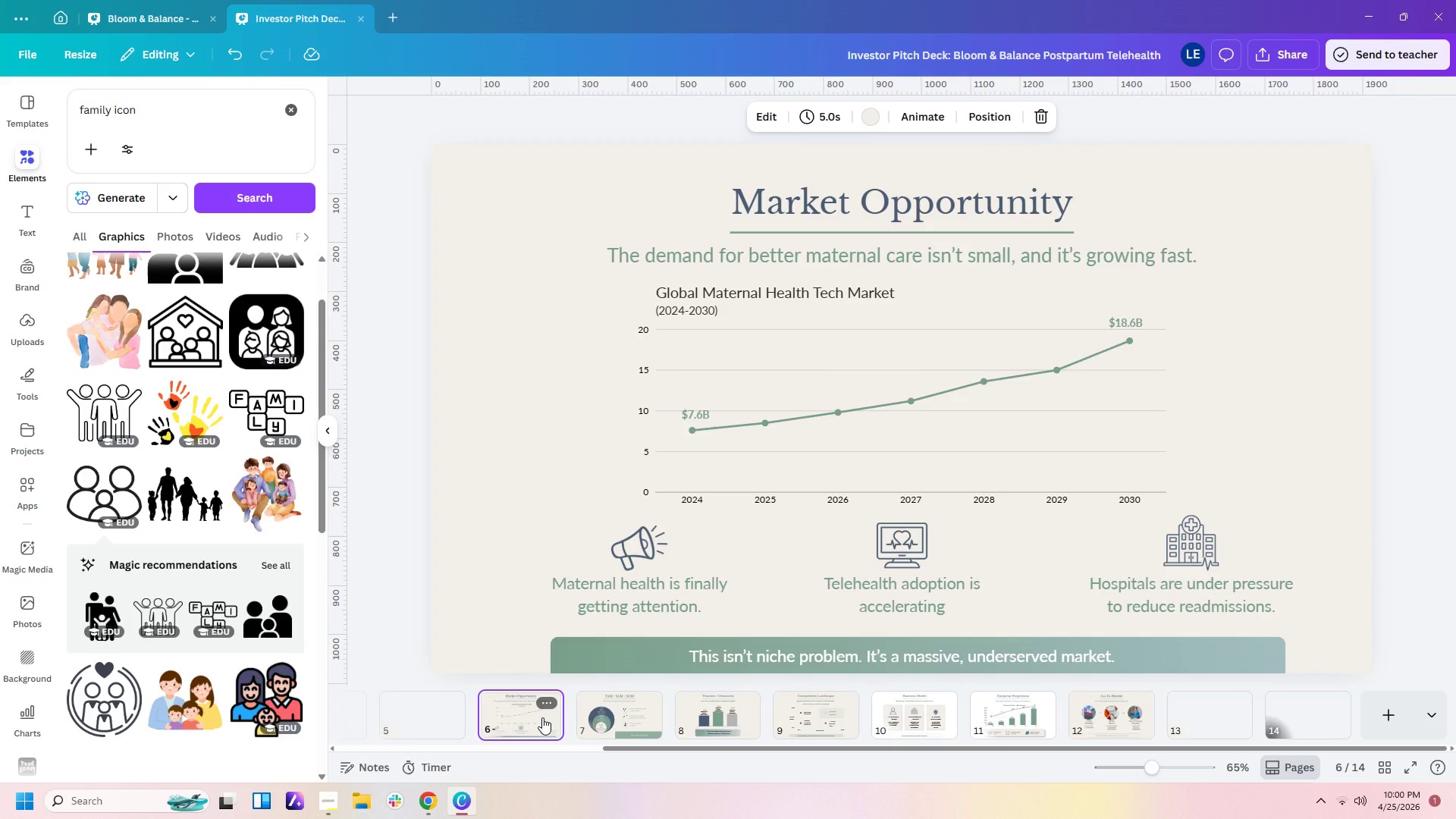 
left_click([444, 713])
 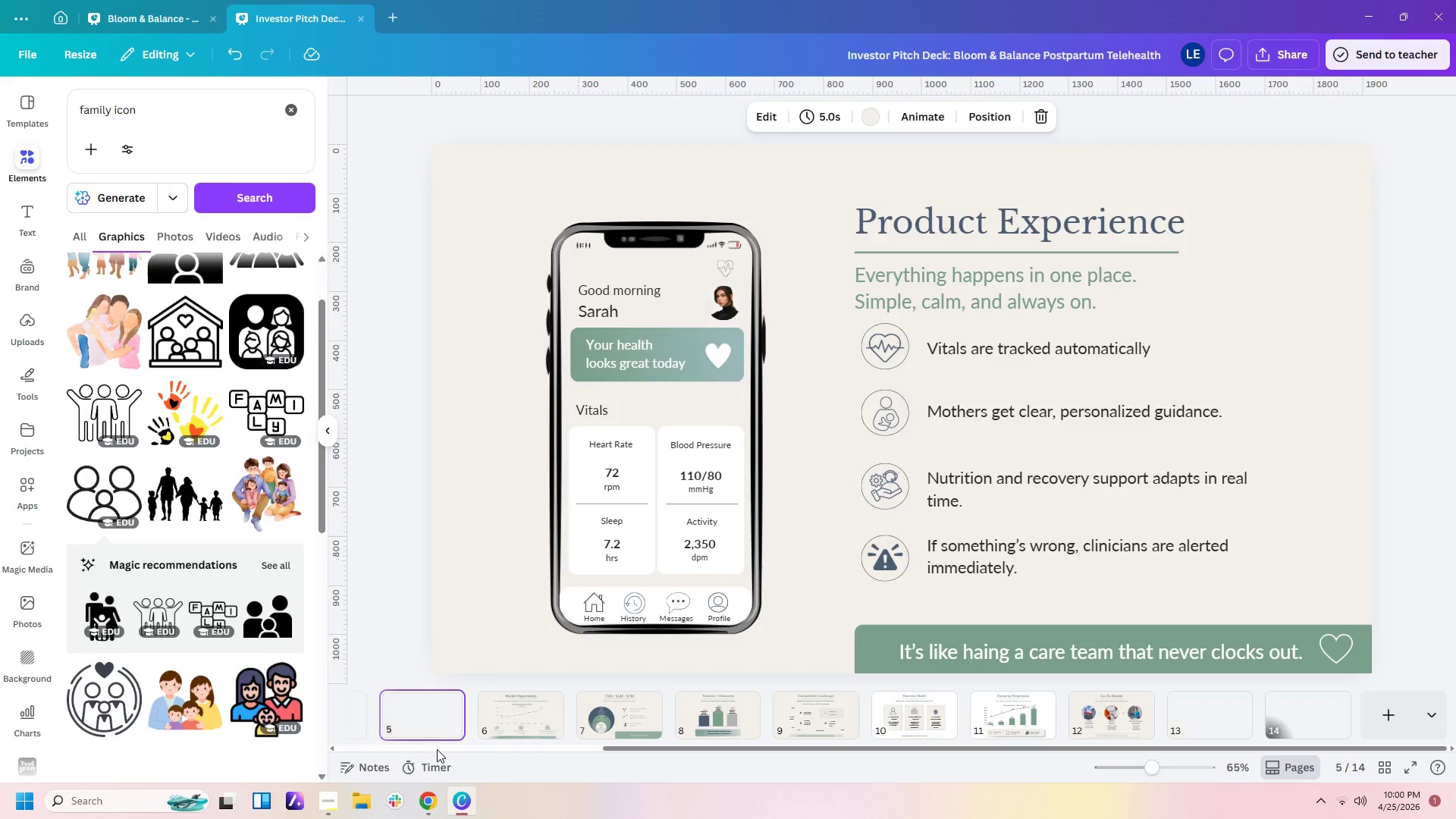 
left_click([359, 733])
 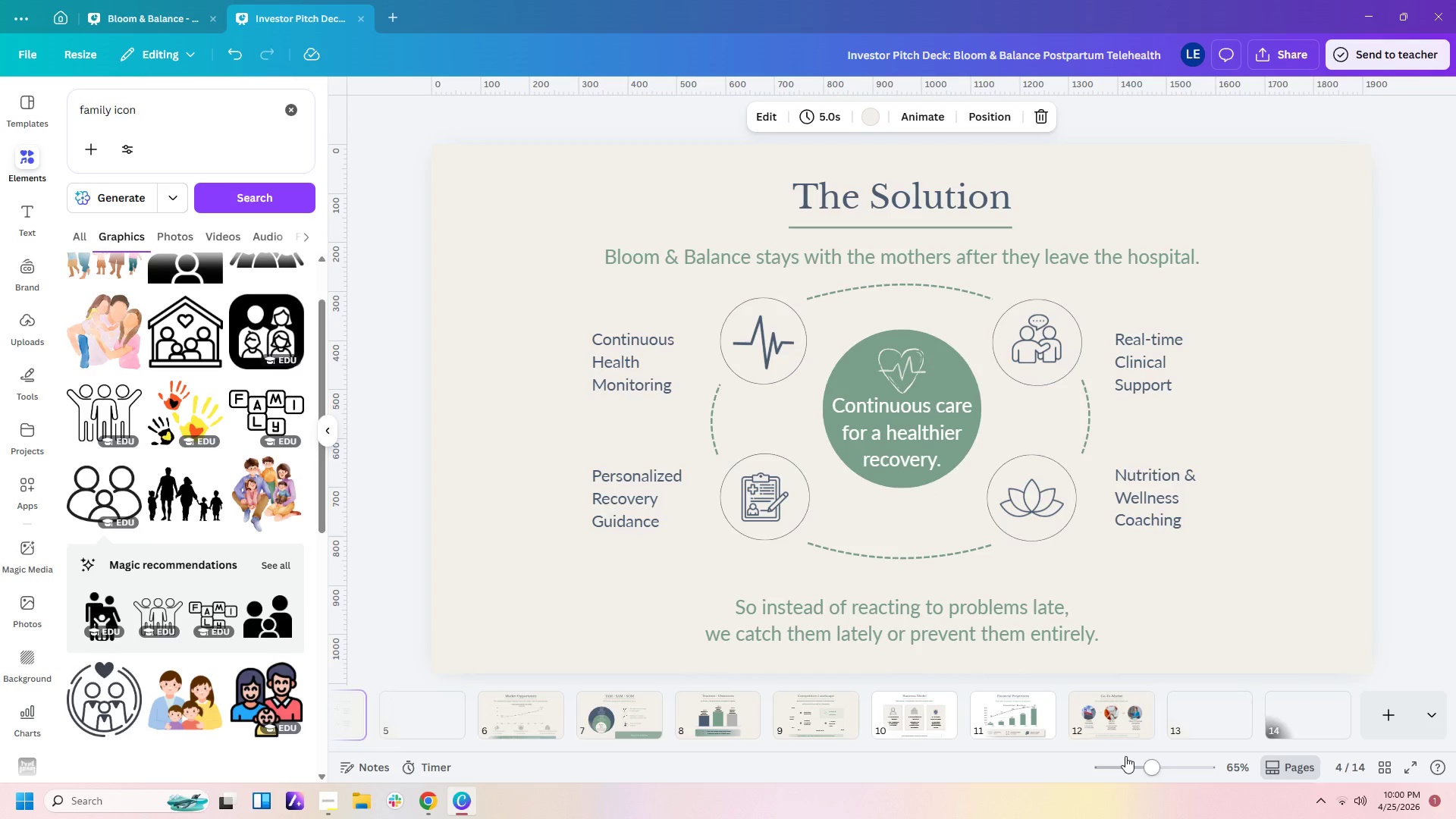 
left_click_drag(start_coordinate=[1129, 745], to_coordinate=[679, 758])
 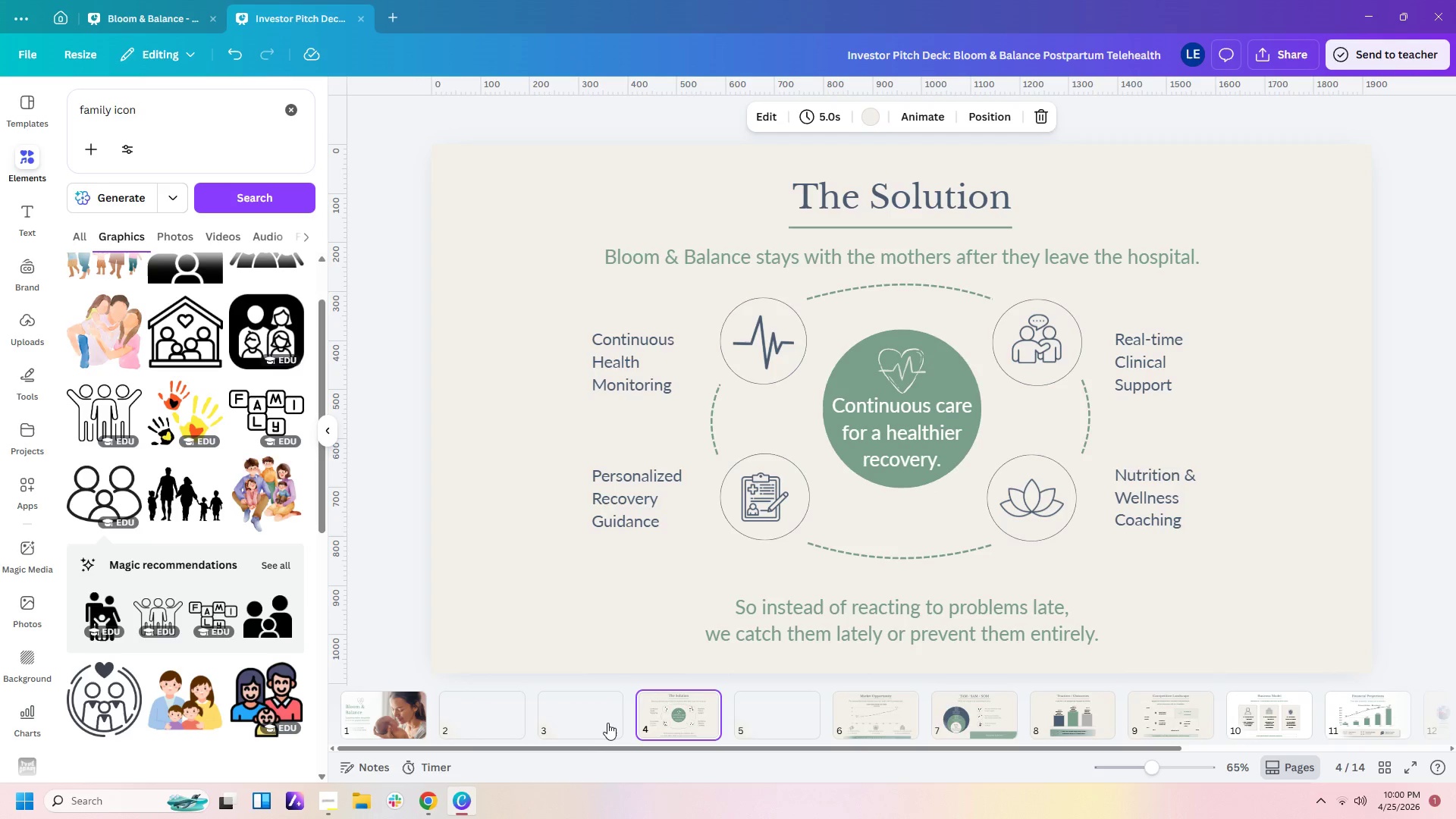 
left_click([599, 719])
 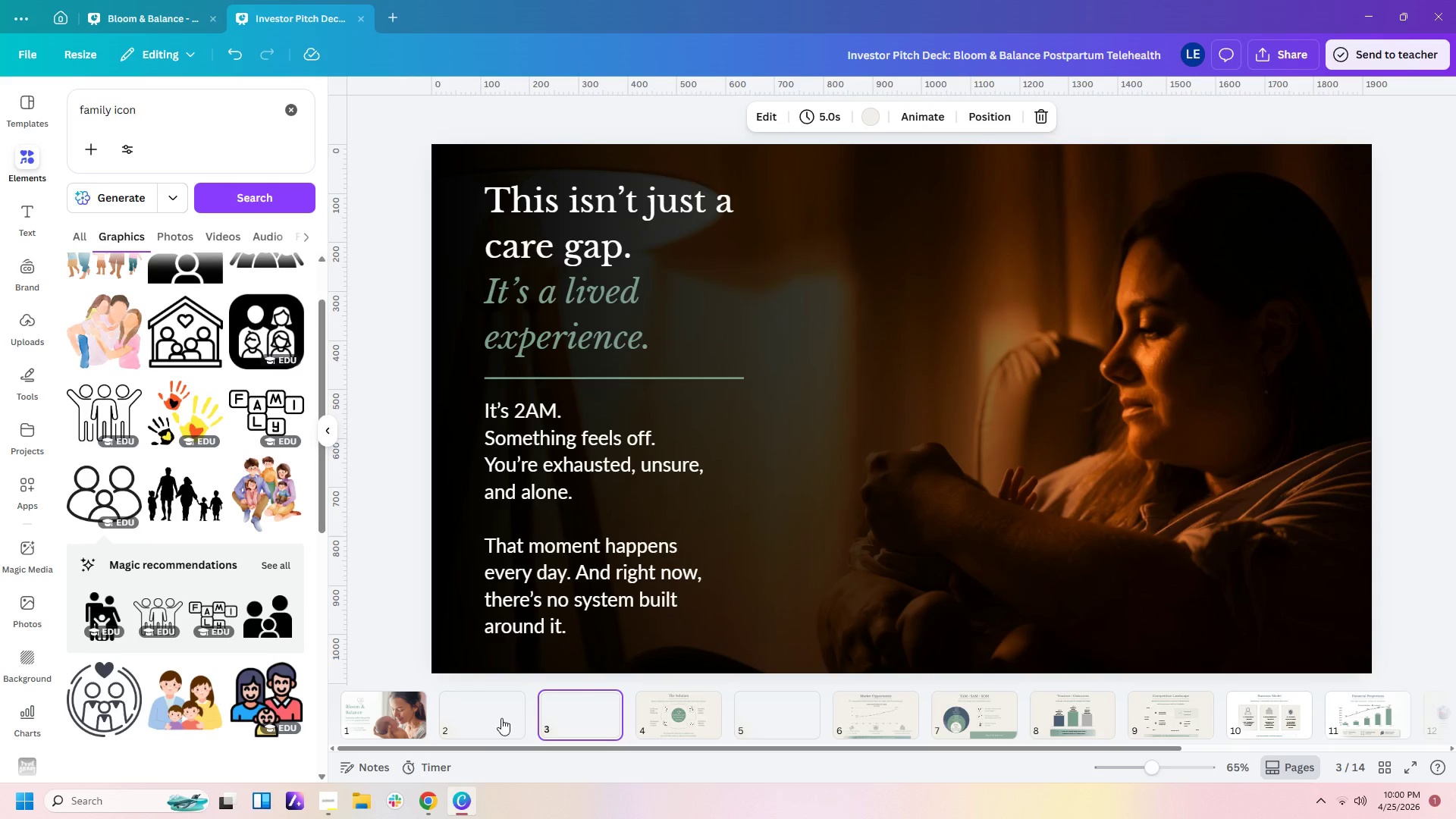 
left_click([491, 721])
 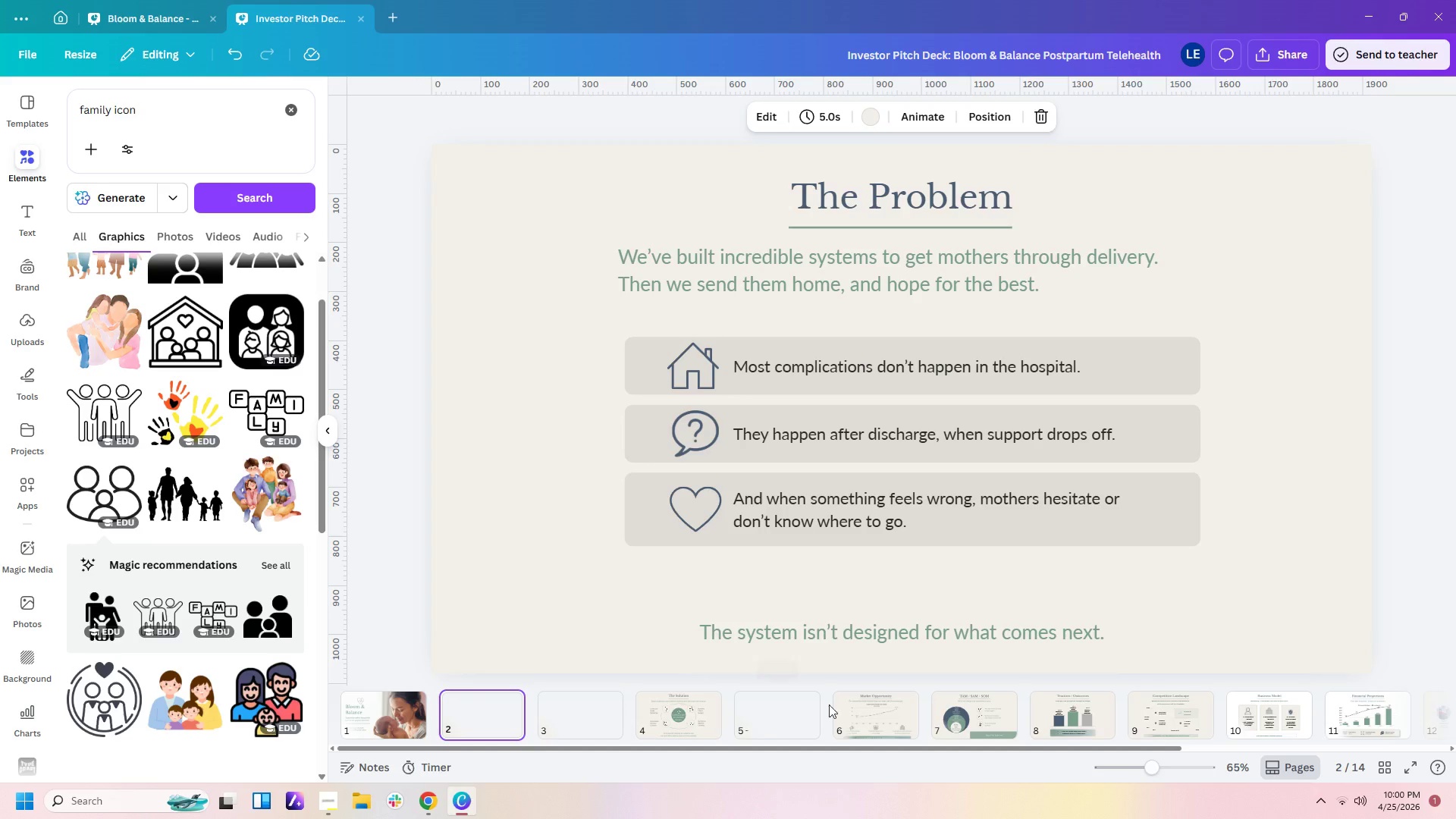 
left_click_drag(start_coordinate=[900, 644], to_coordinate=[912, 629])
 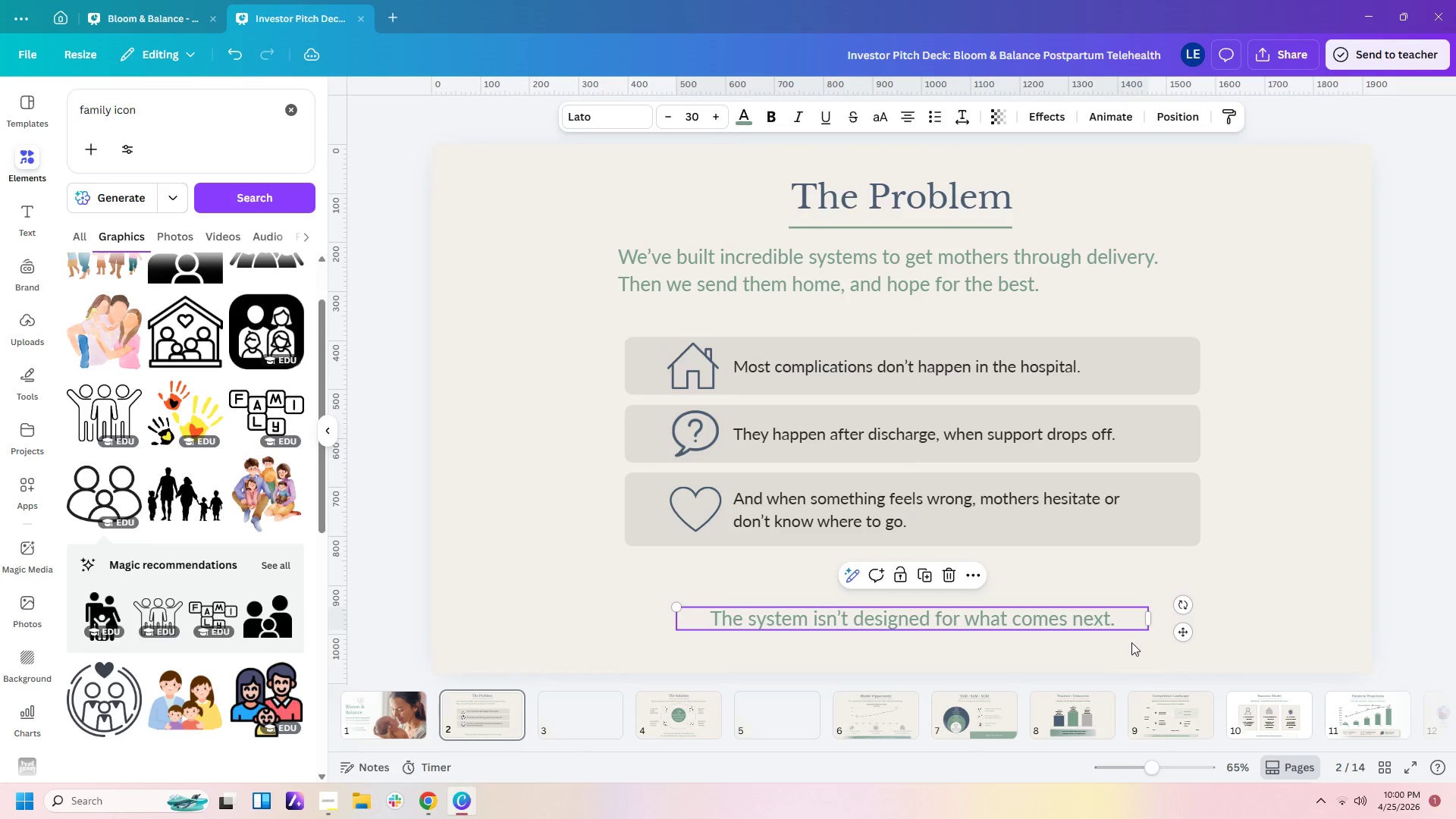 
left_click([1131, 645])
 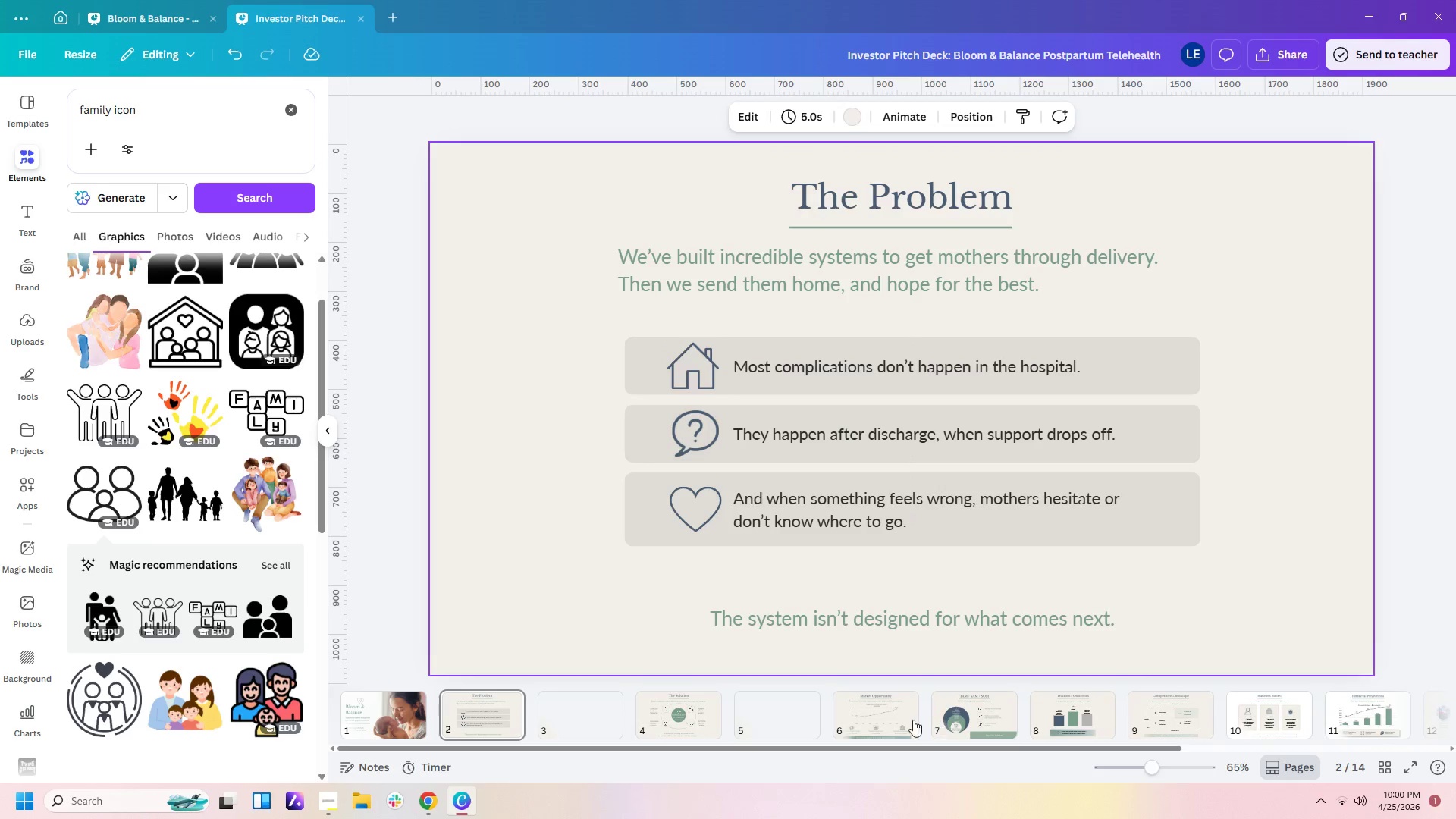 
left_click([899, 720])
 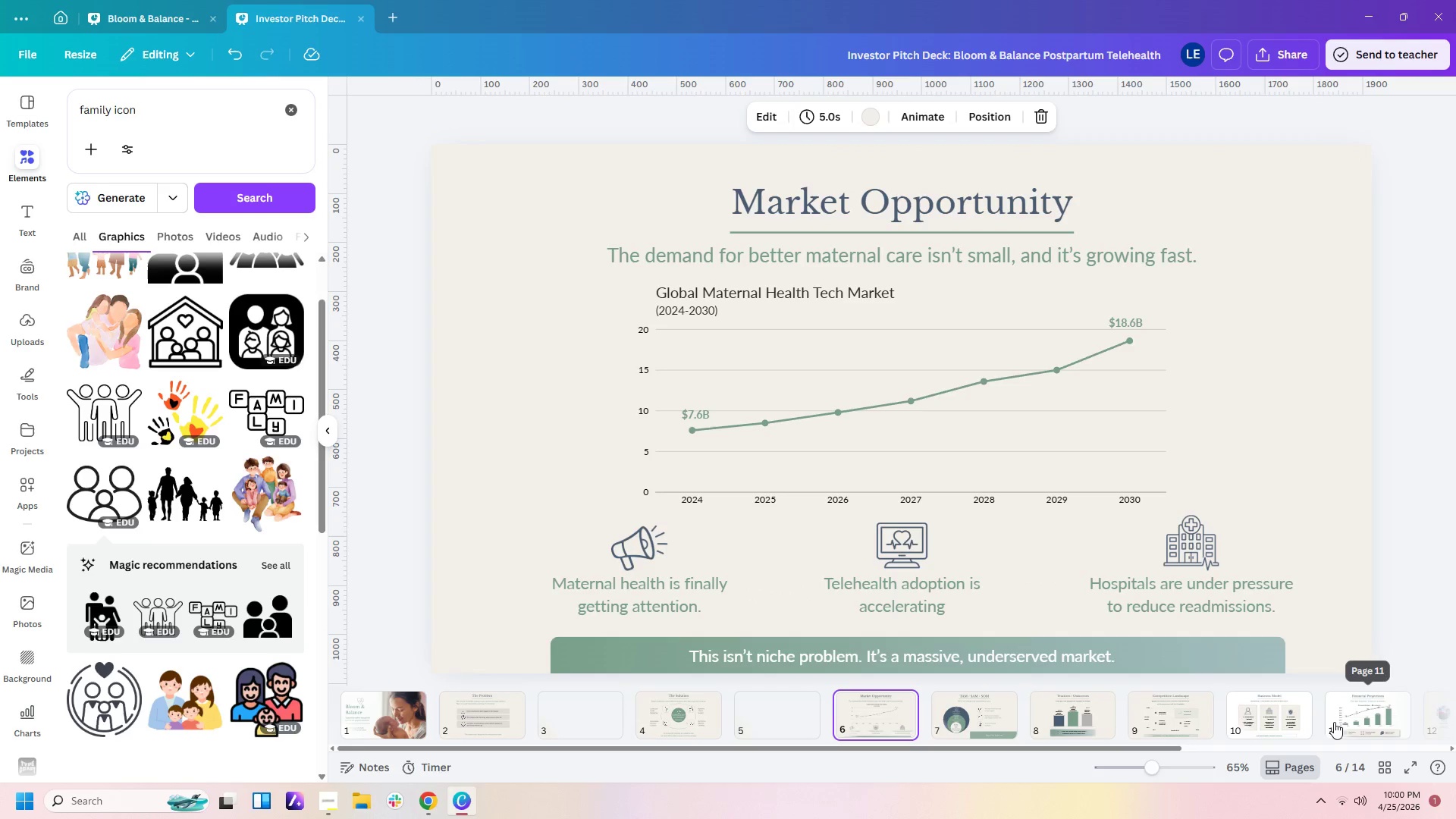 
left_click([1346, 722])
 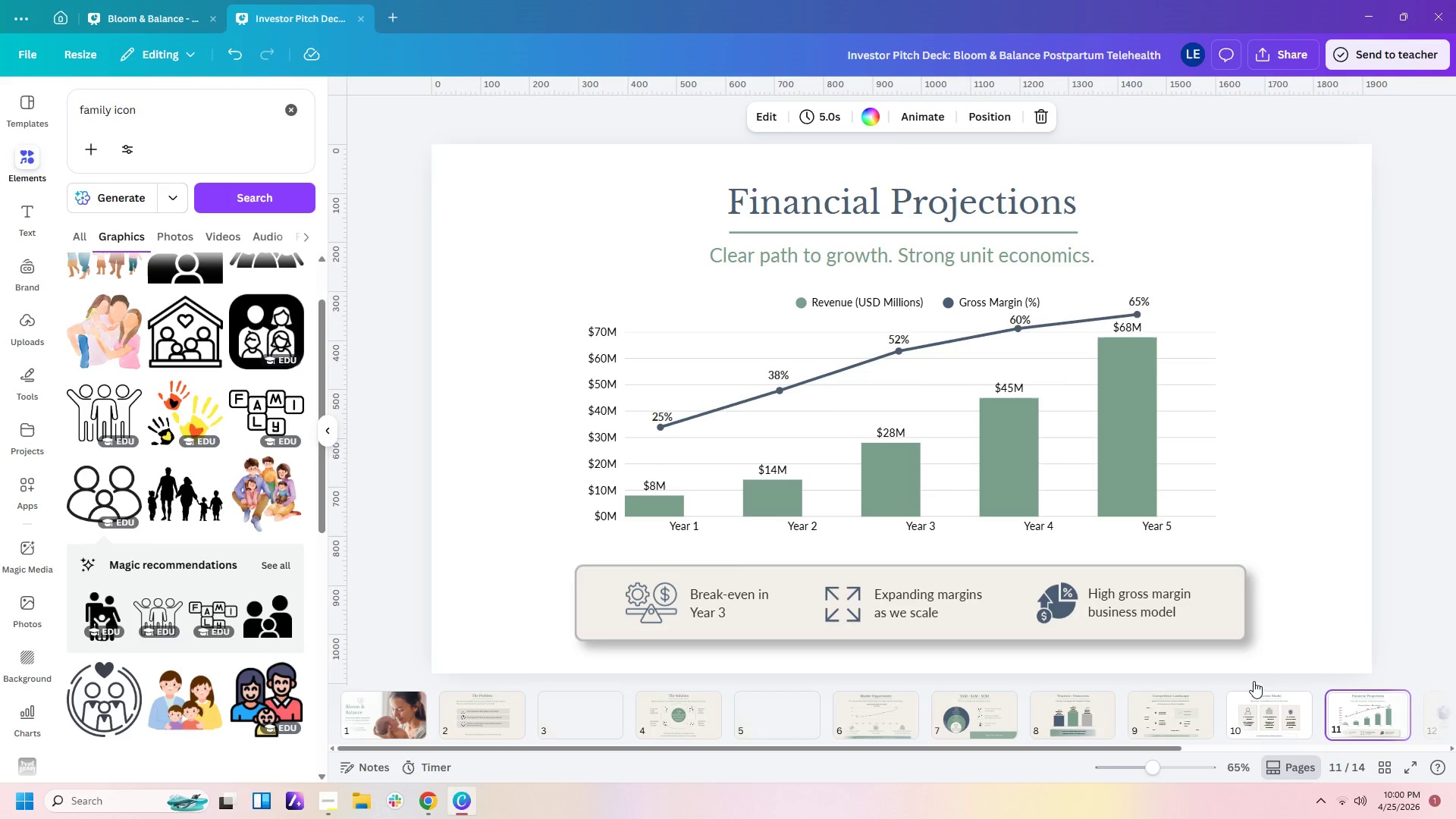 
left_click([1236, 628])
 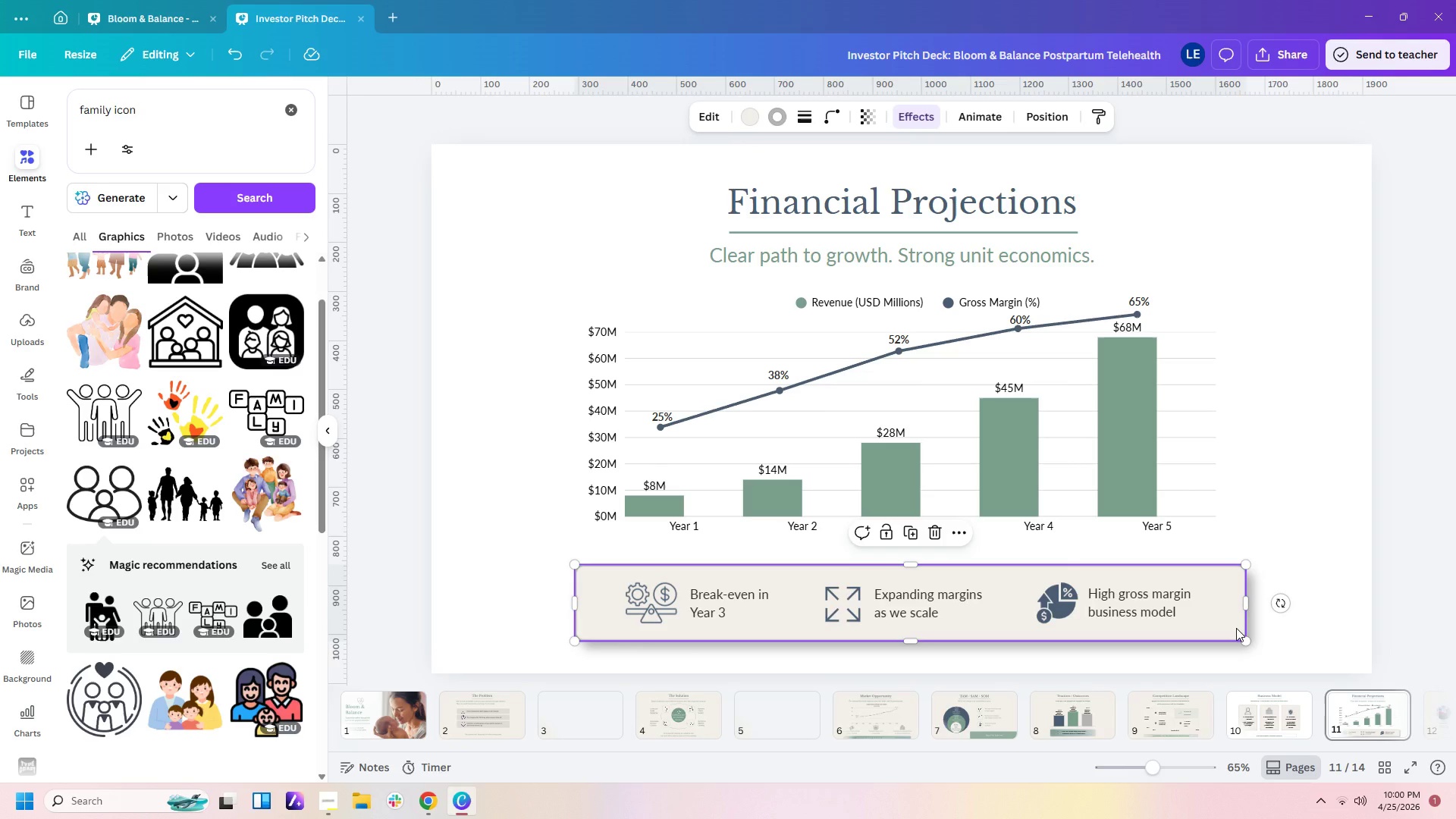 
key(Control+C)
 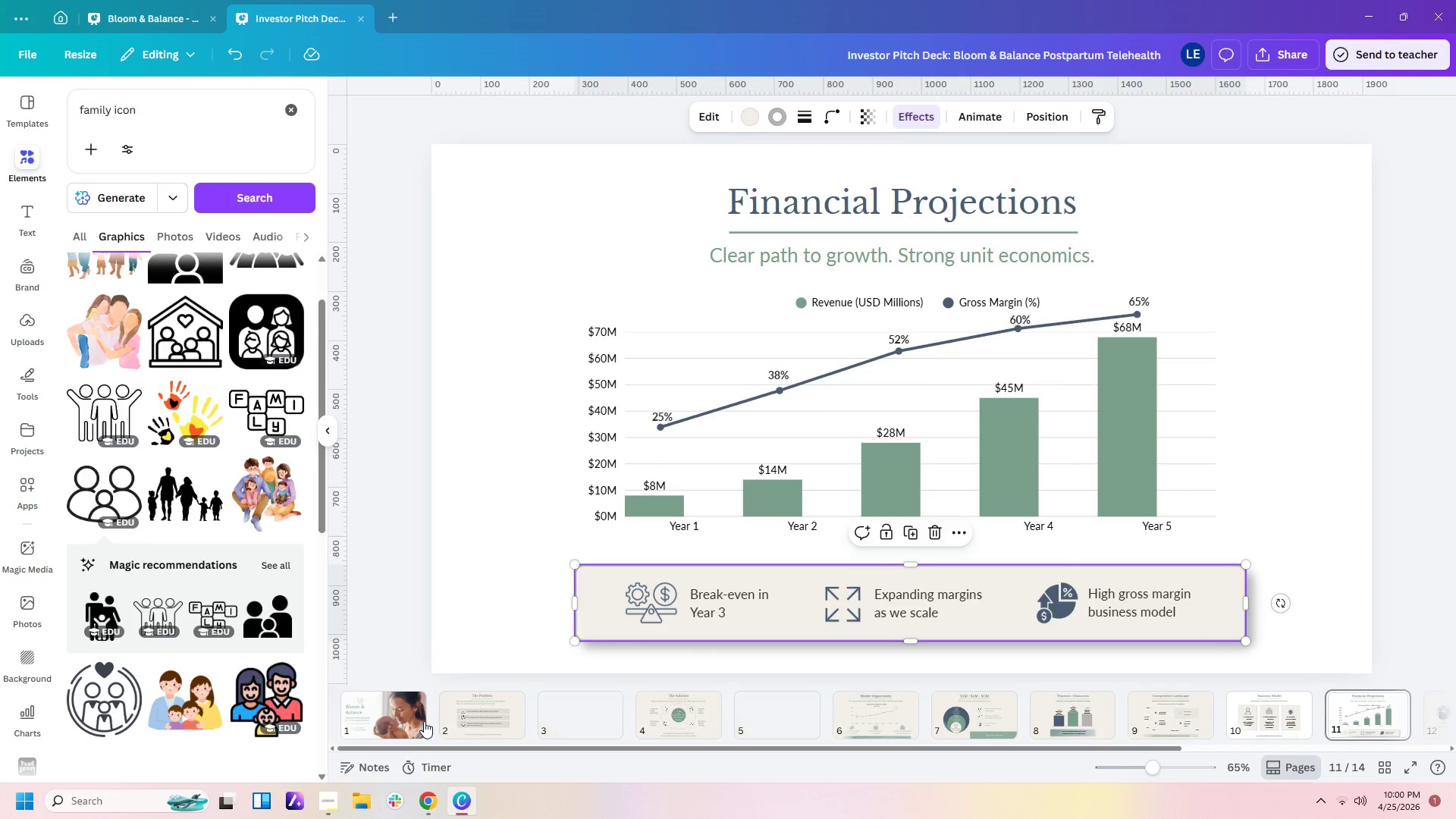 
left_click([466, 721])
 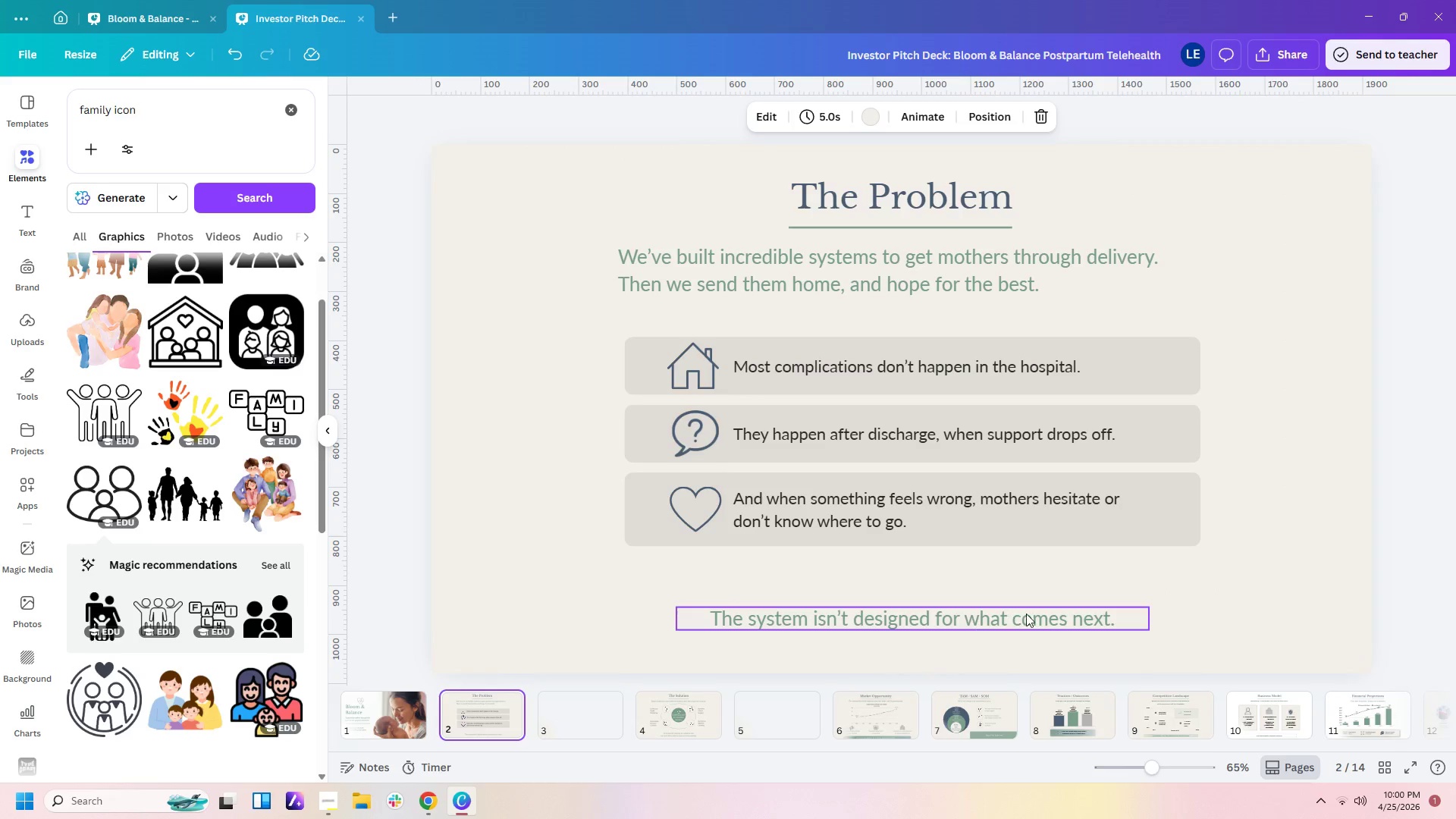 
left_click([1153, 571])
 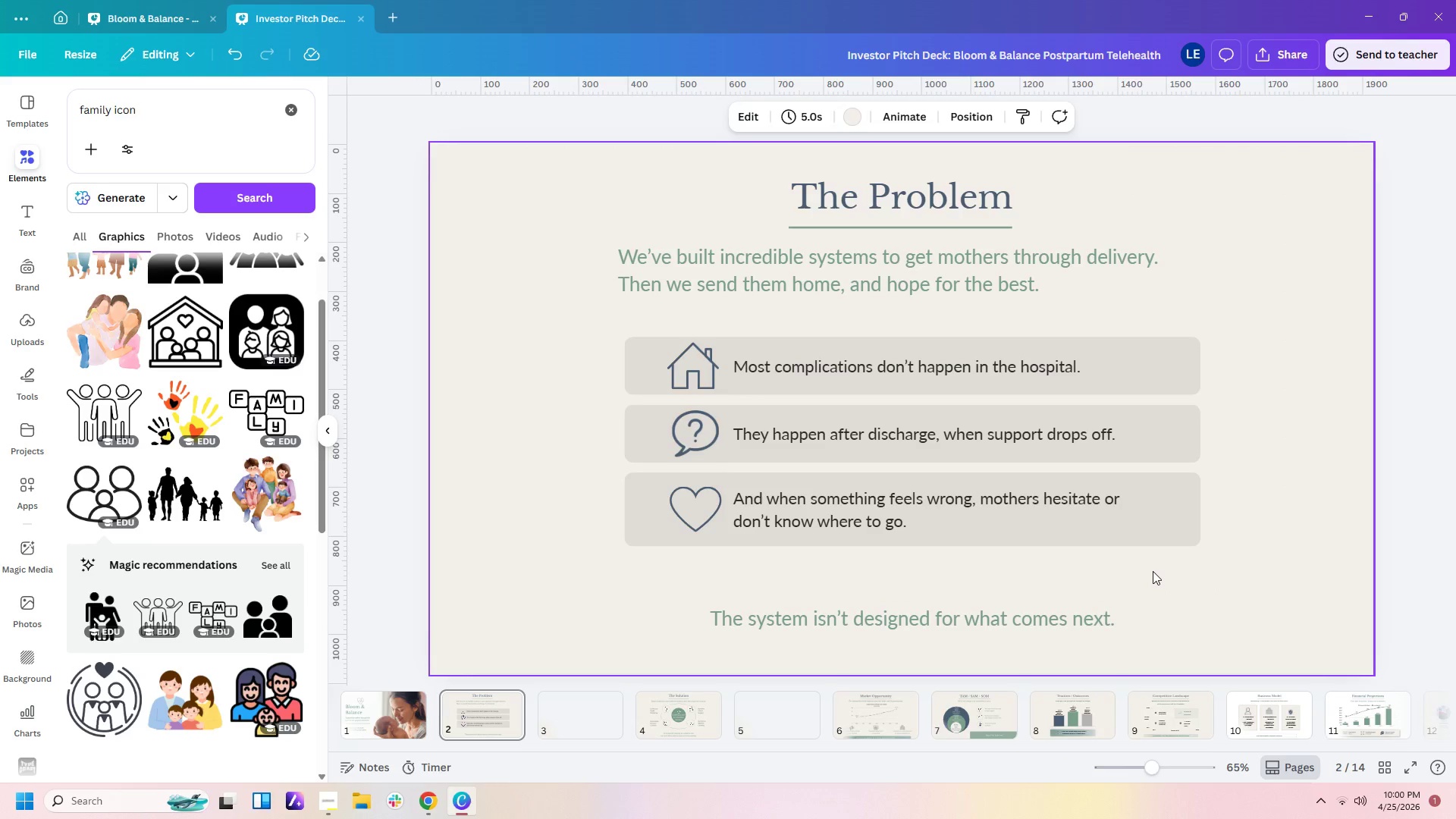 
key(Control+V)
 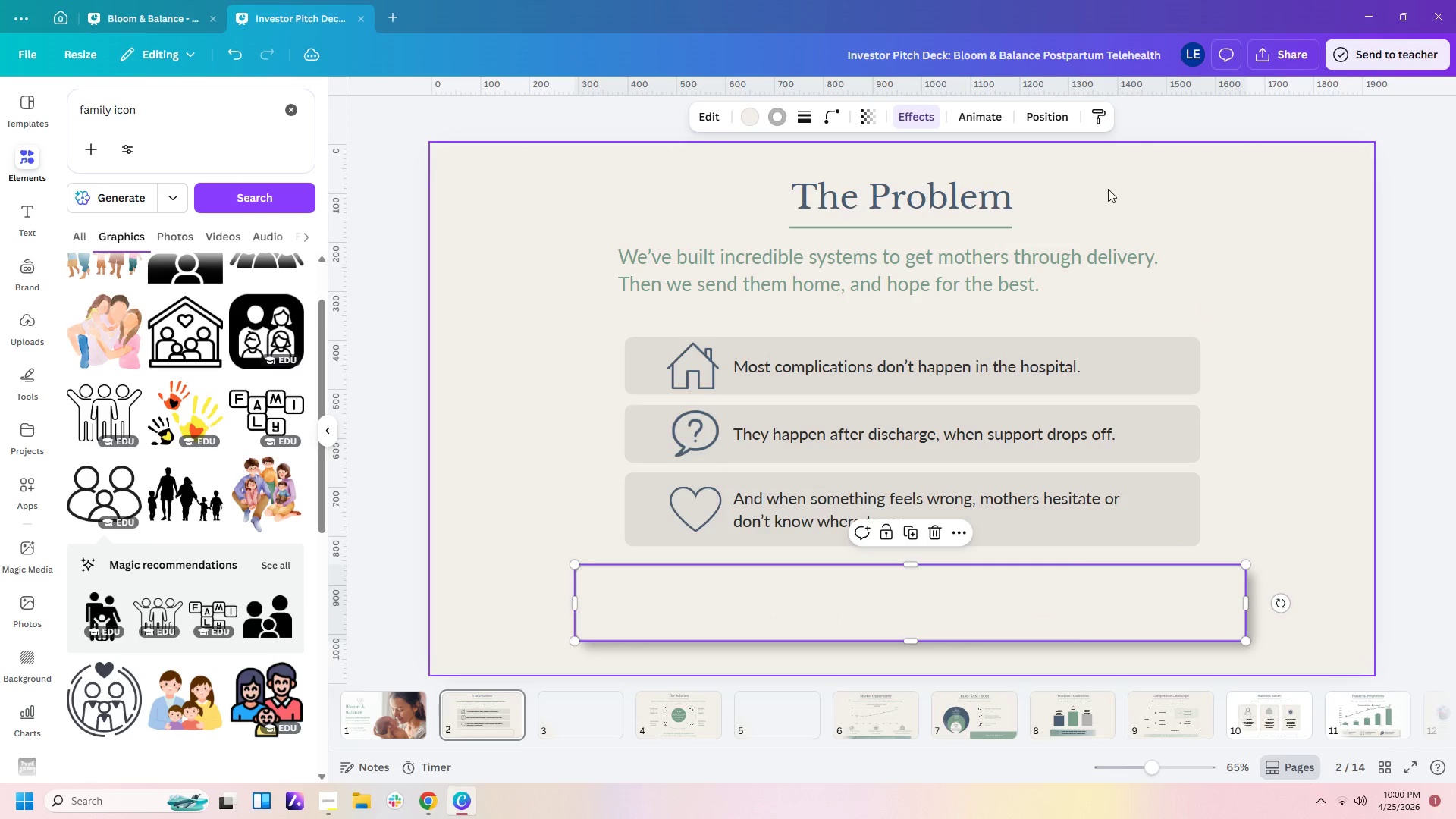 
left_click([1059, 119])
 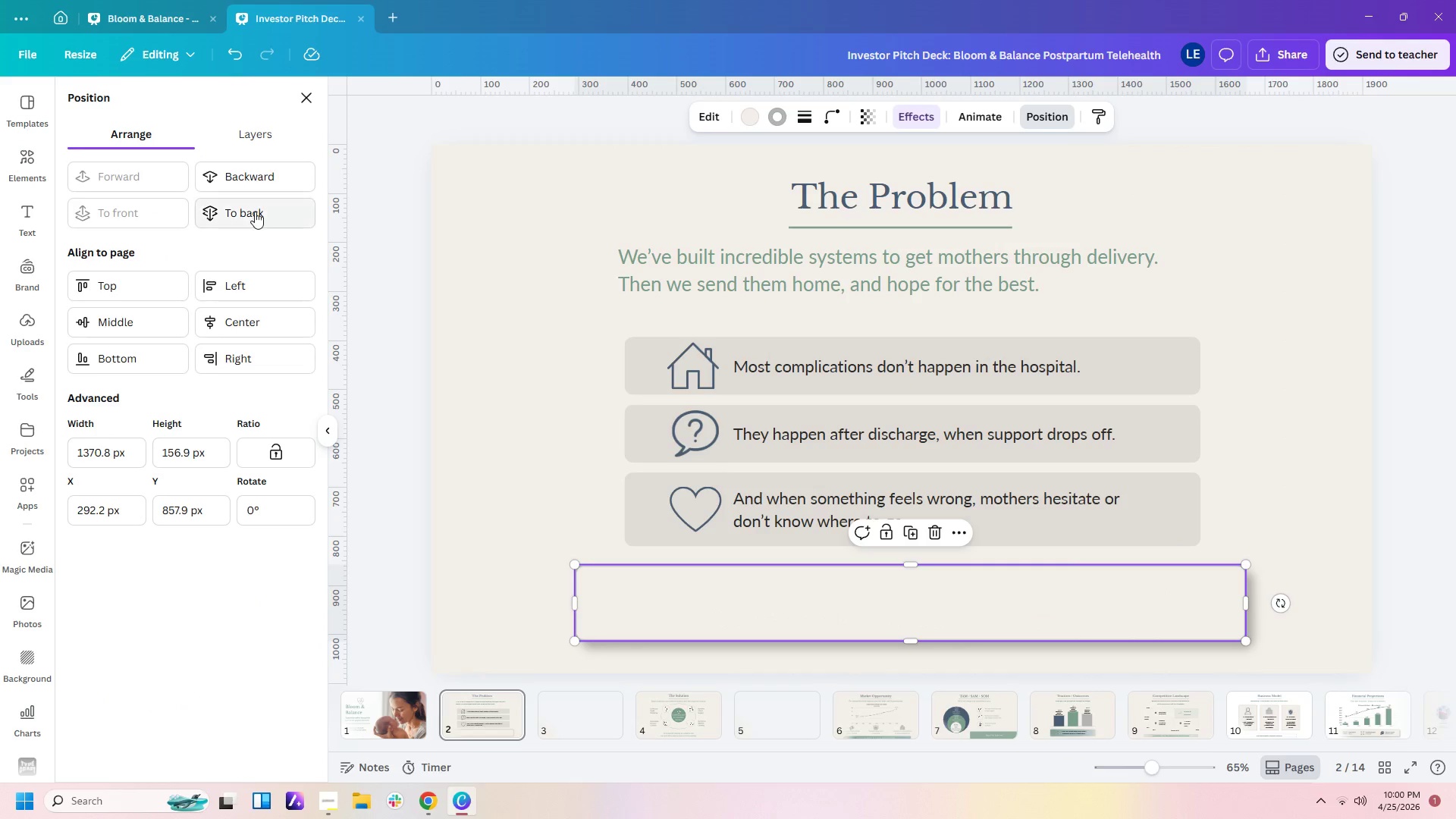 
left_click([250, 213])
 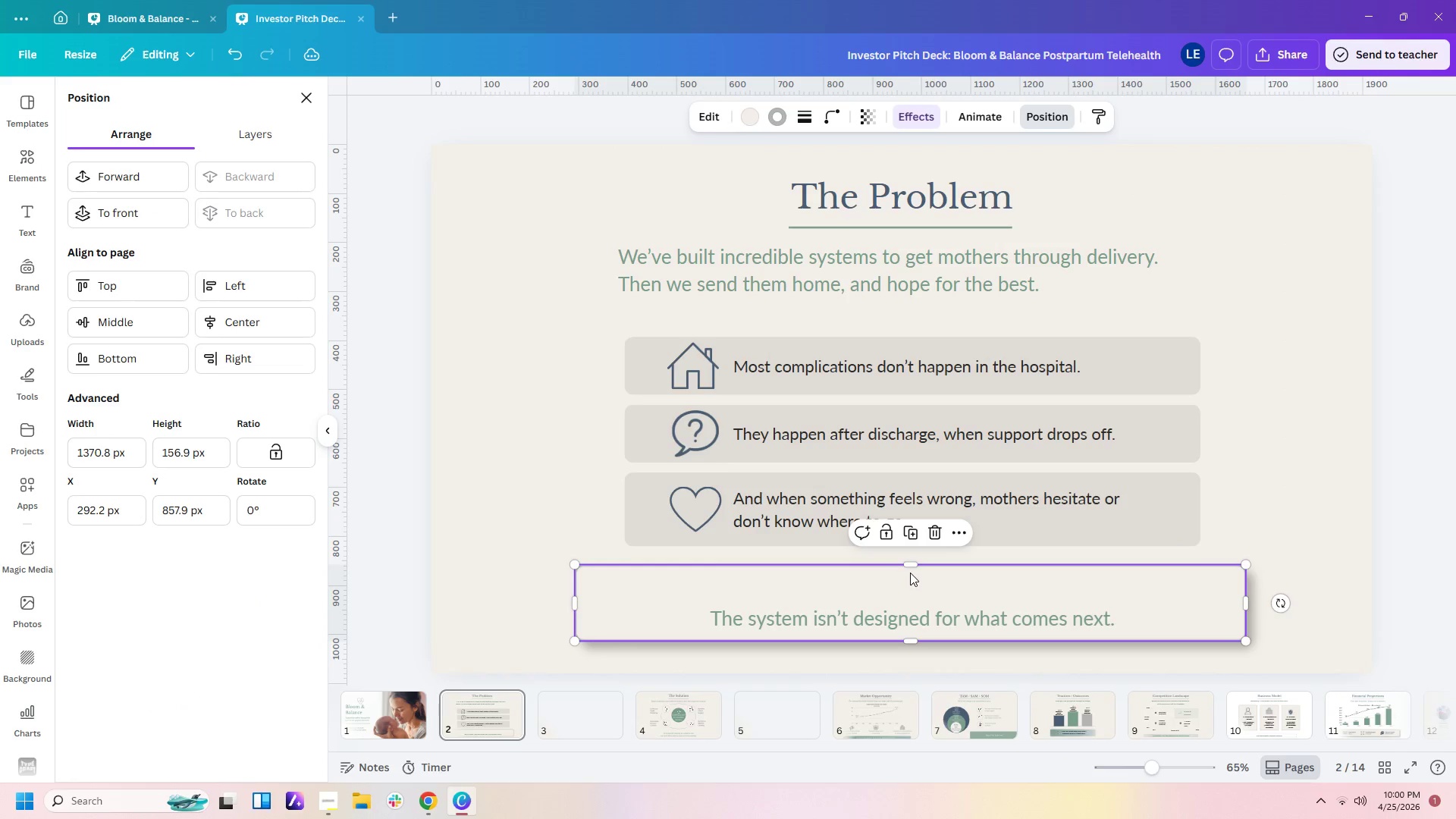 
left_click_drag(start_coordinate=[910, 565], to_coordinate=[912, 598])
 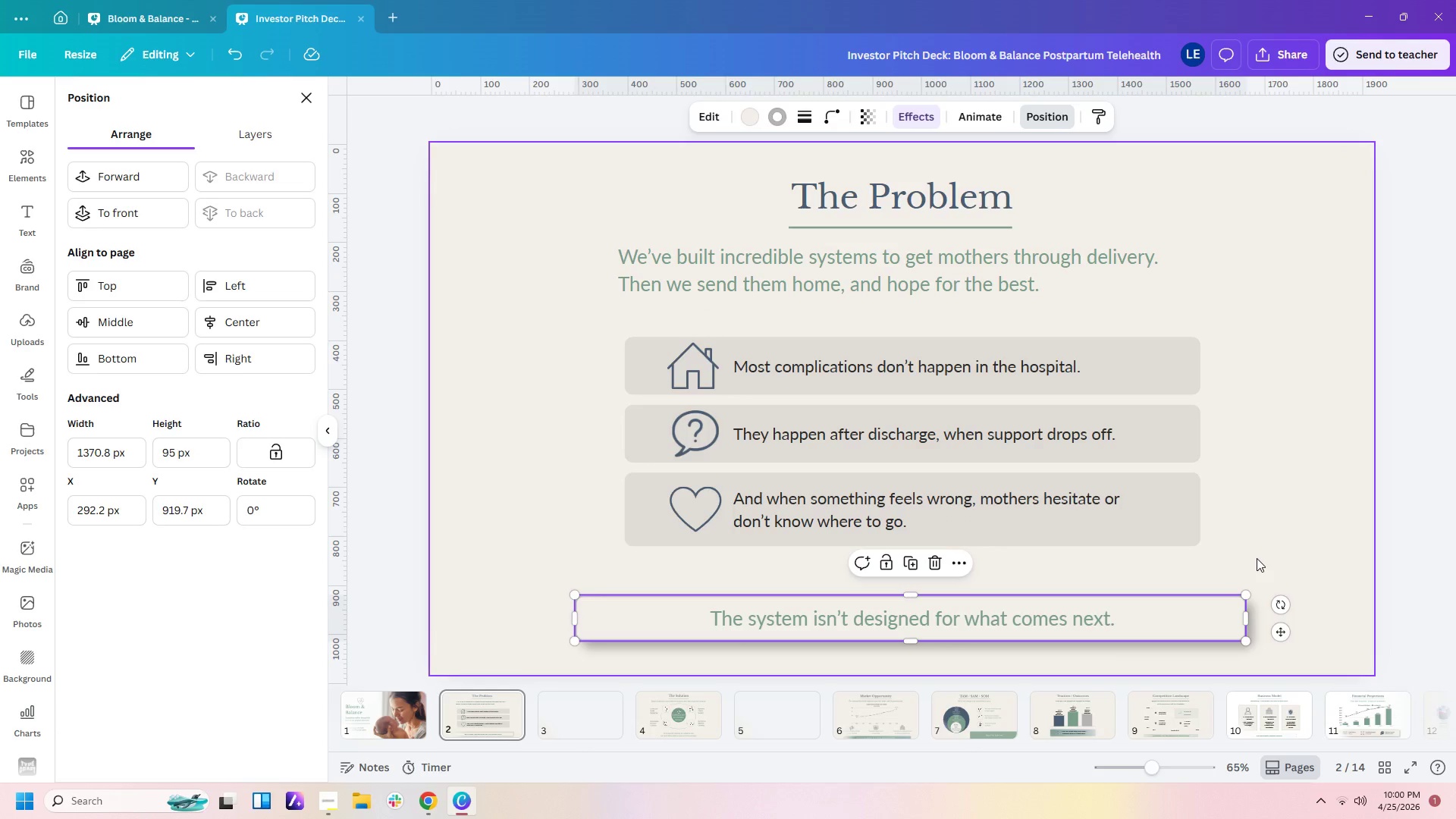 
left_click([1257, 558])
 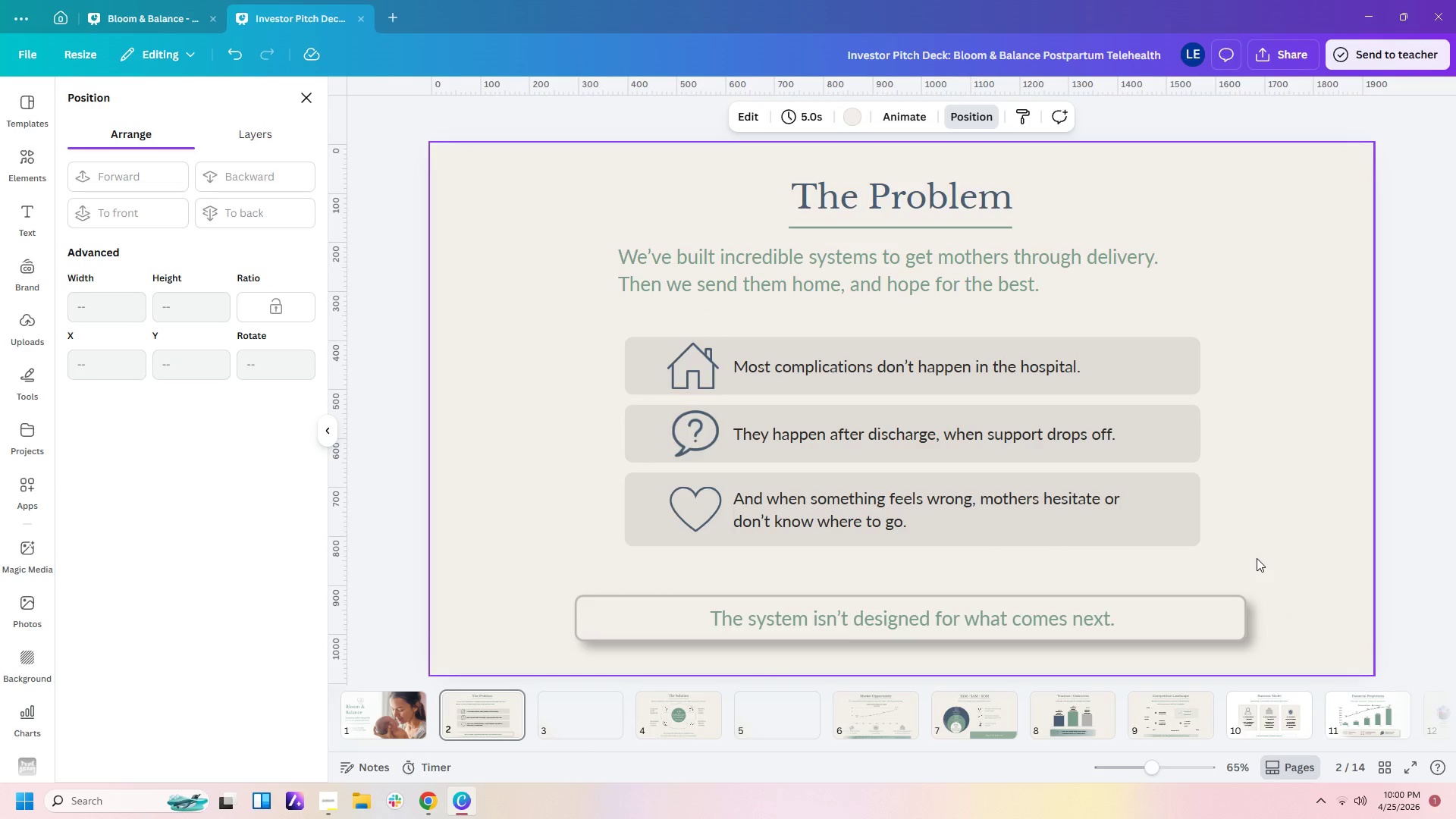 
left_click([1291, 630])
 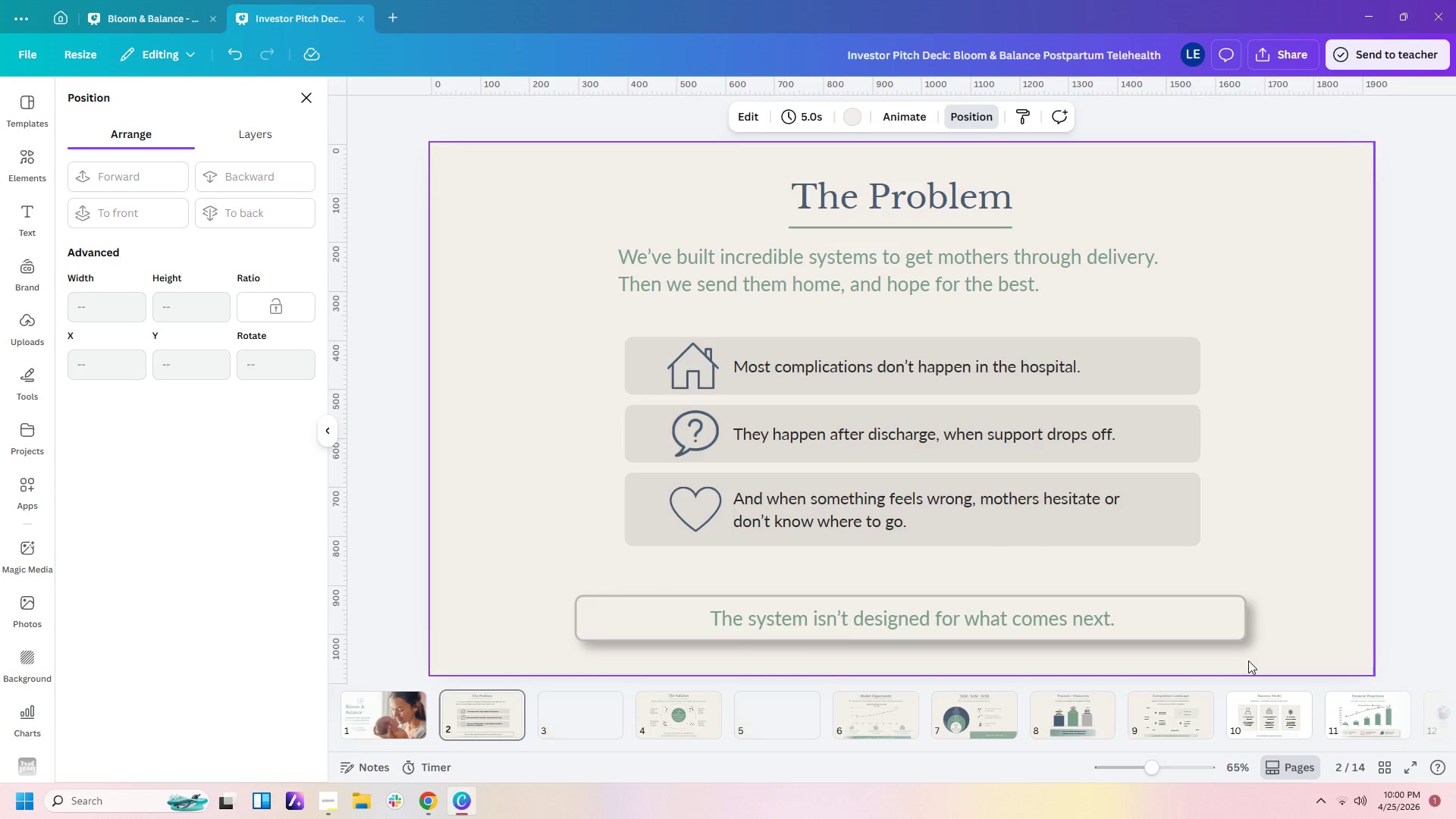 
left_click([400, 726])
 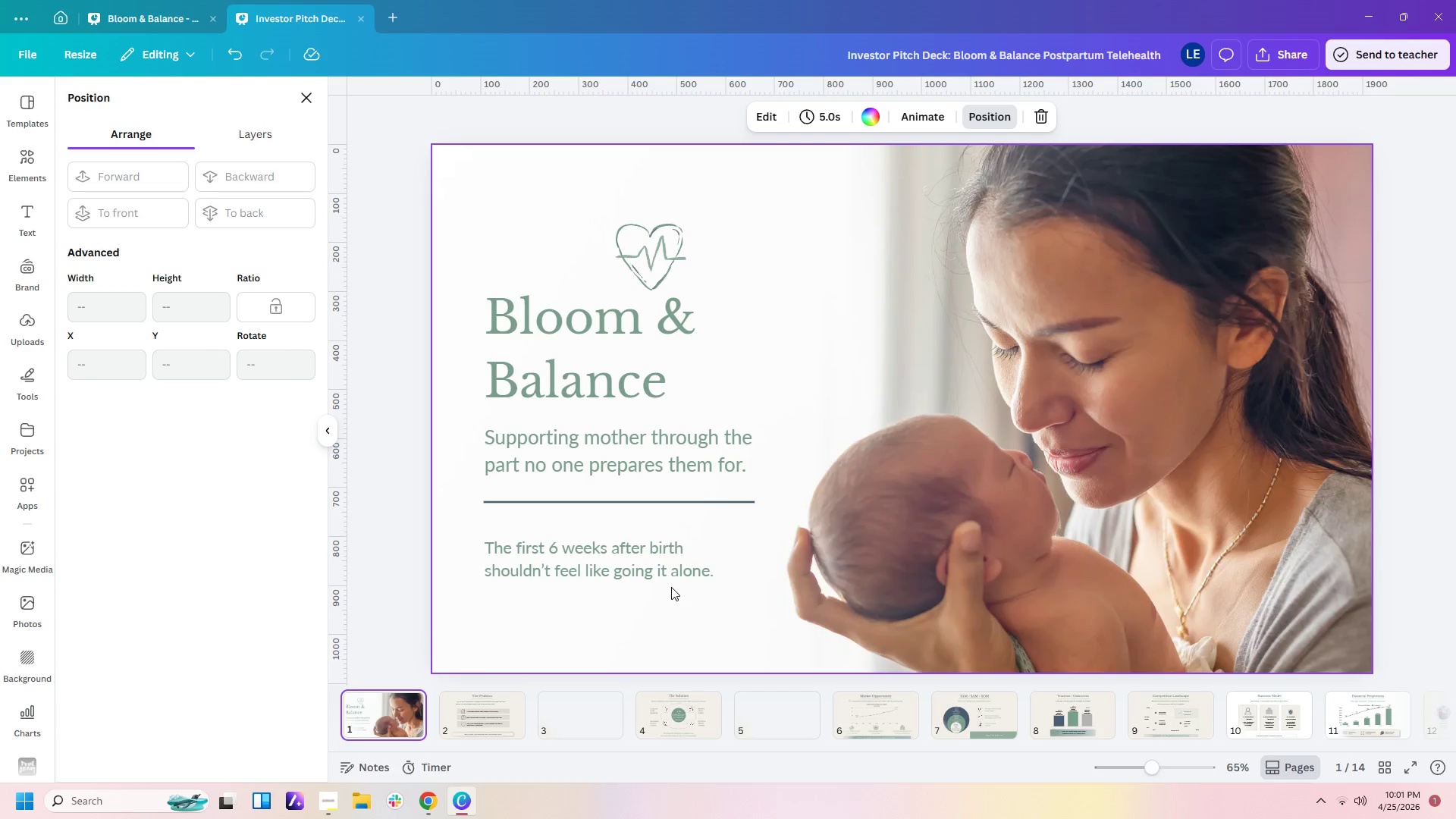 
left_click([674, 571])
 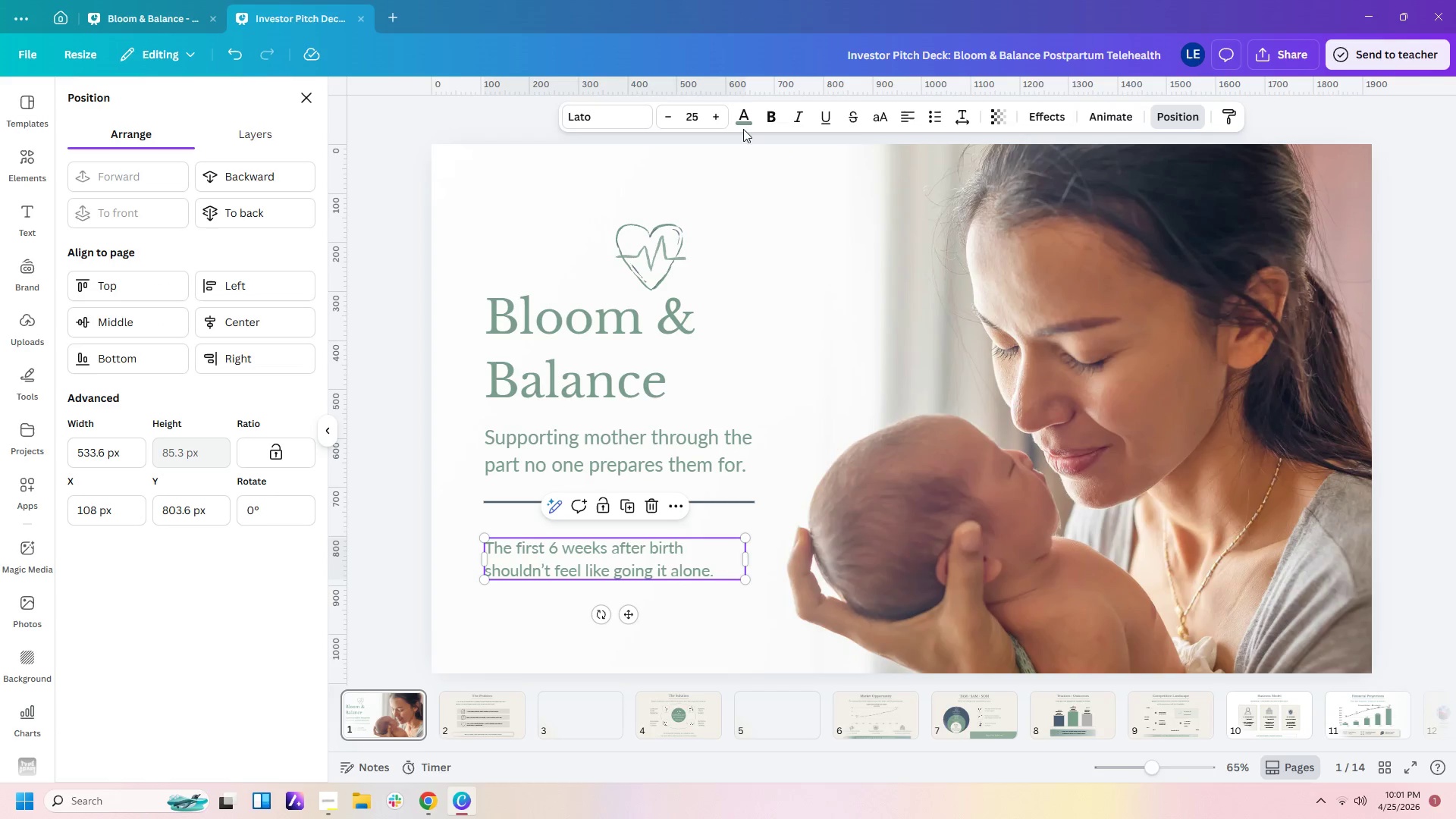 
left_click([743, 121])
 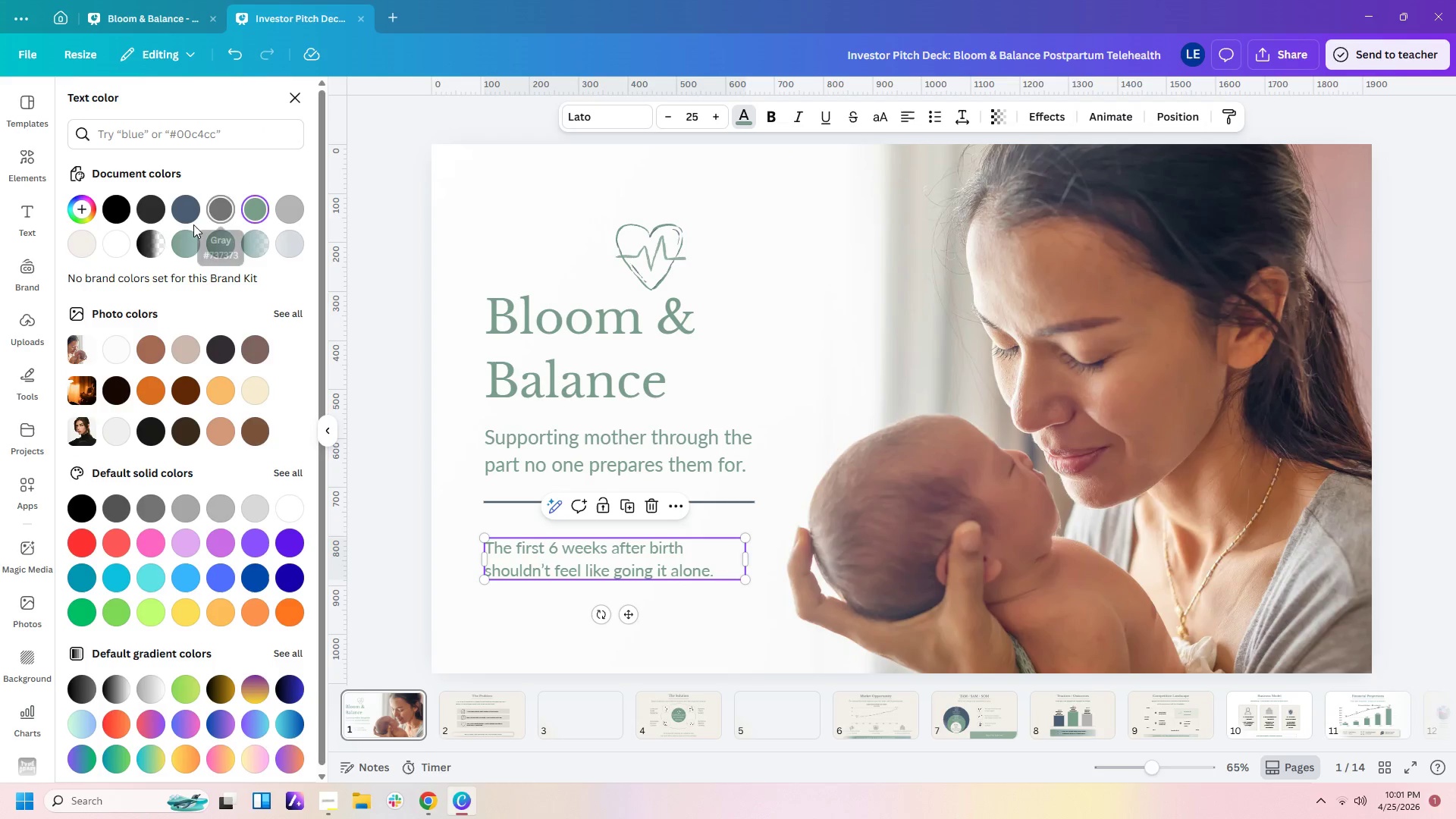 
left_click([188, 216])
 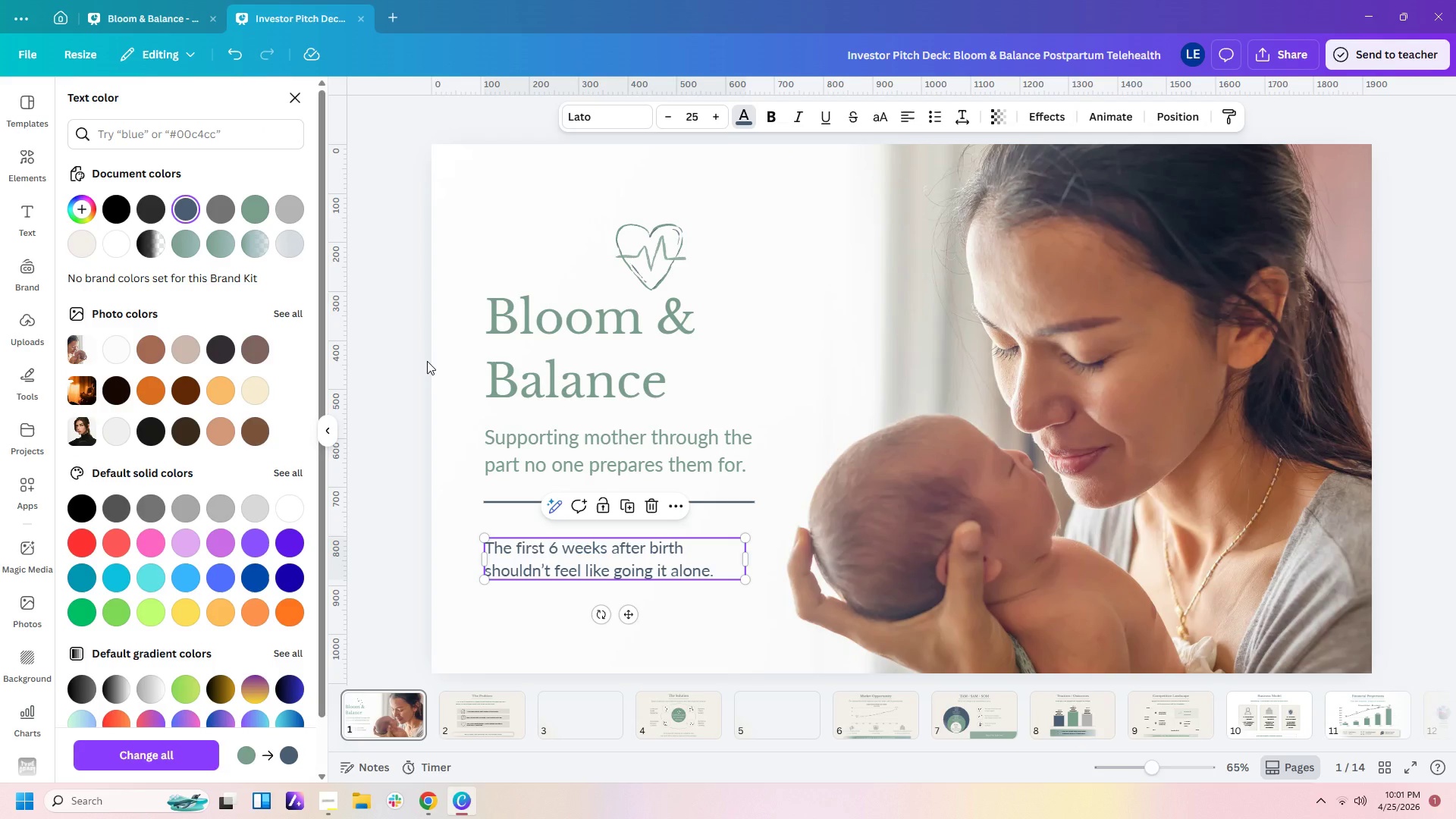 
left_click([742, 620])
 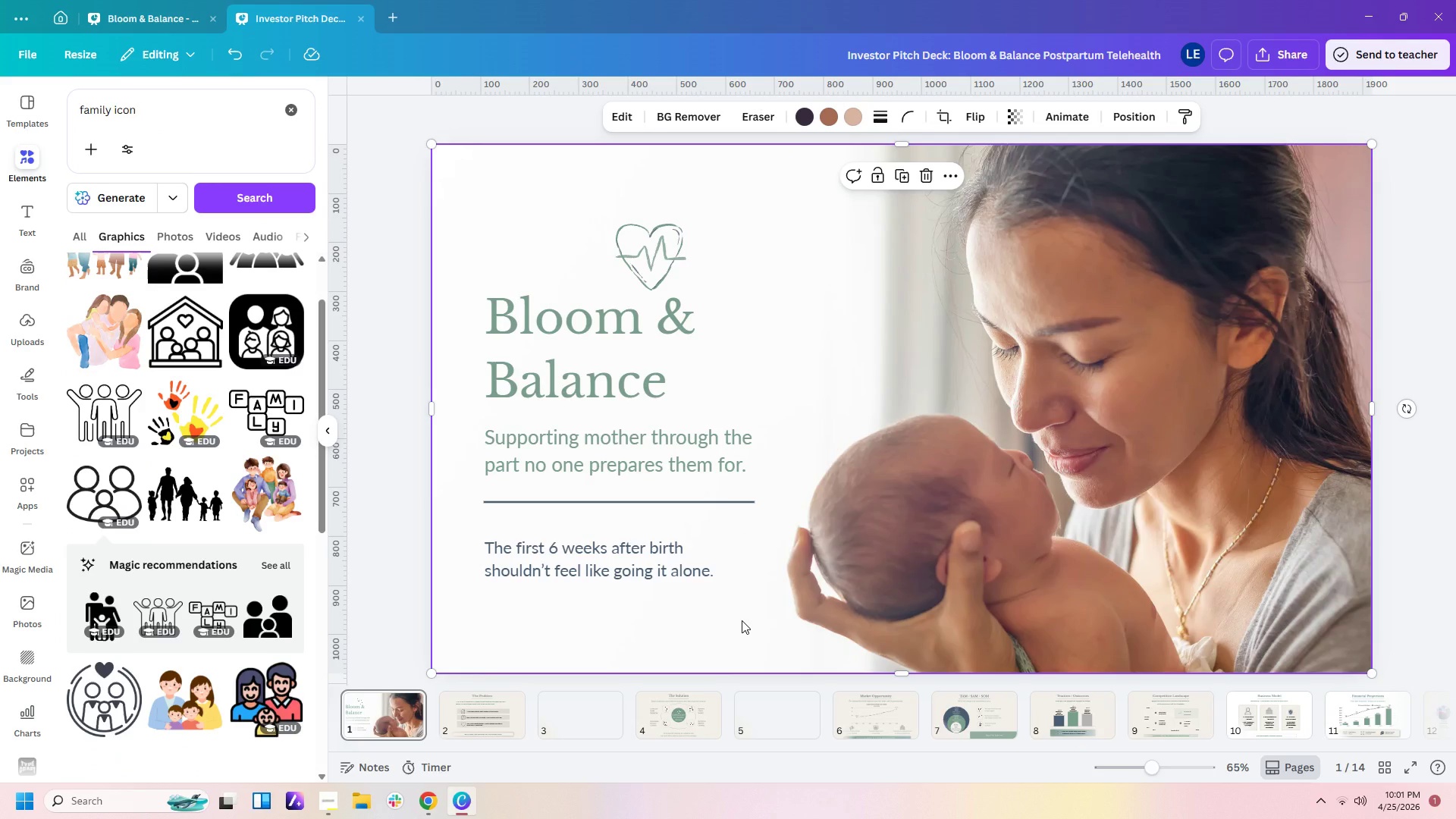 
wait(24.22)
 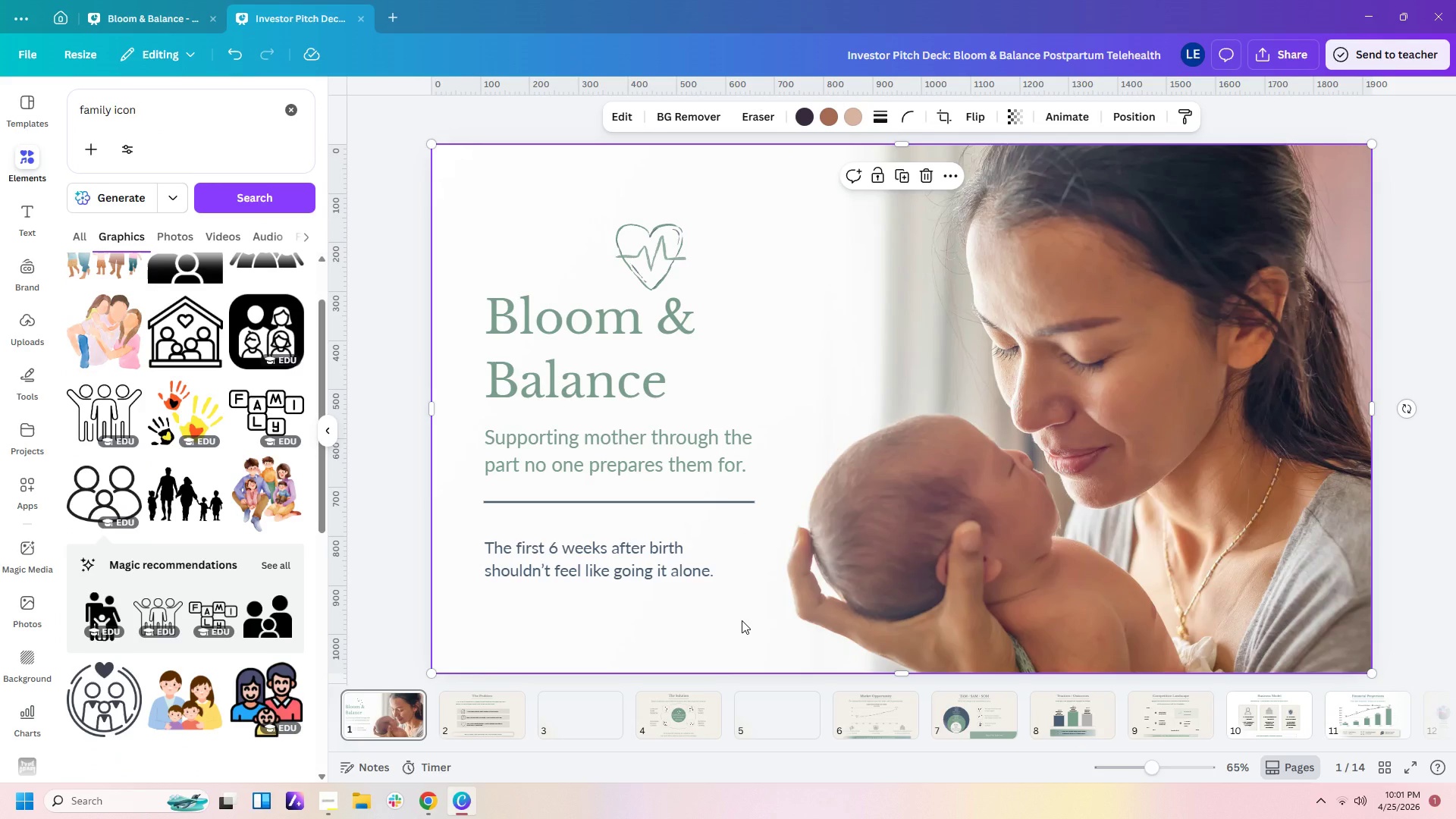 
left_click([1286, 53])
 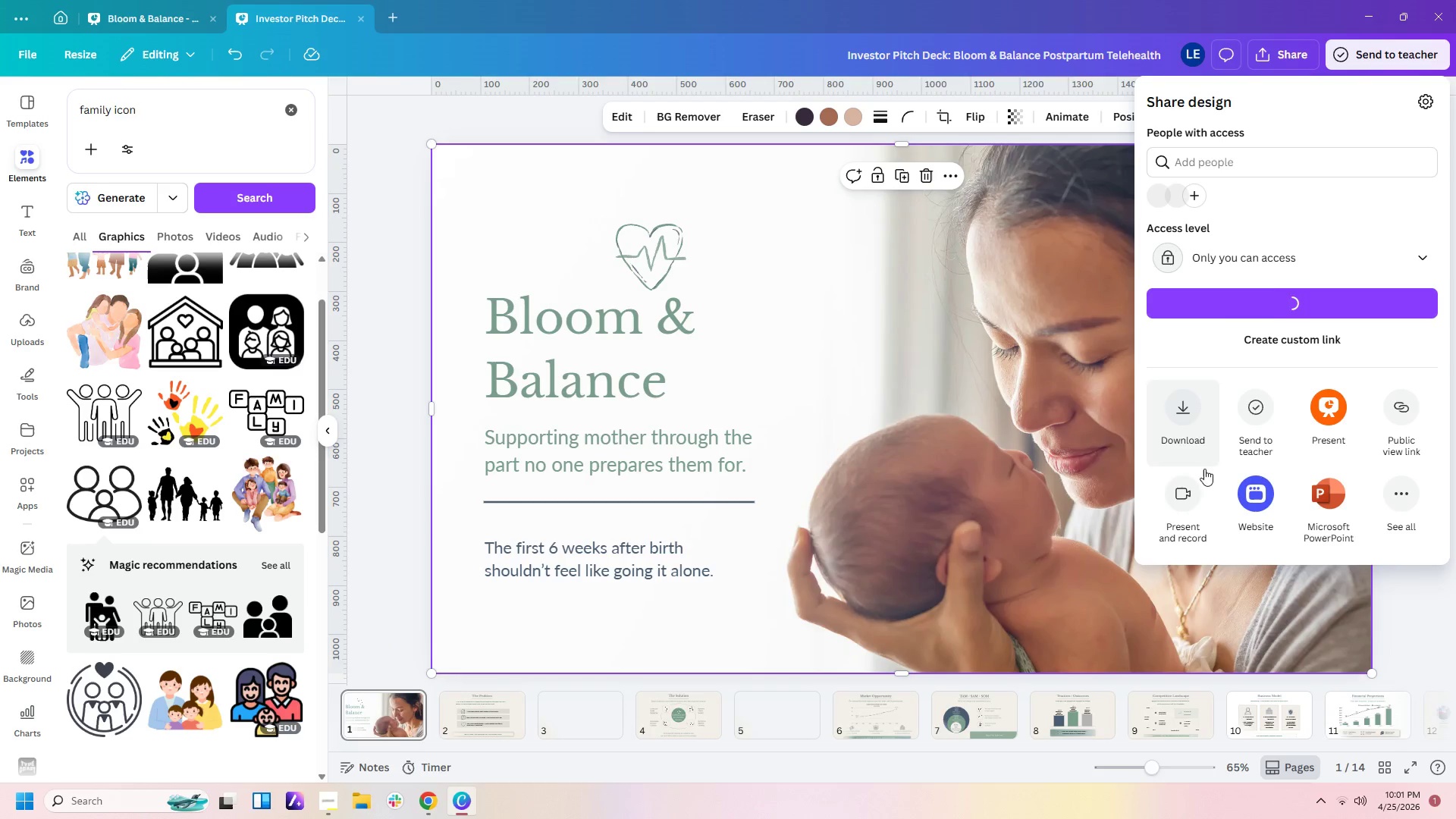 
left_click([1188, 417])
 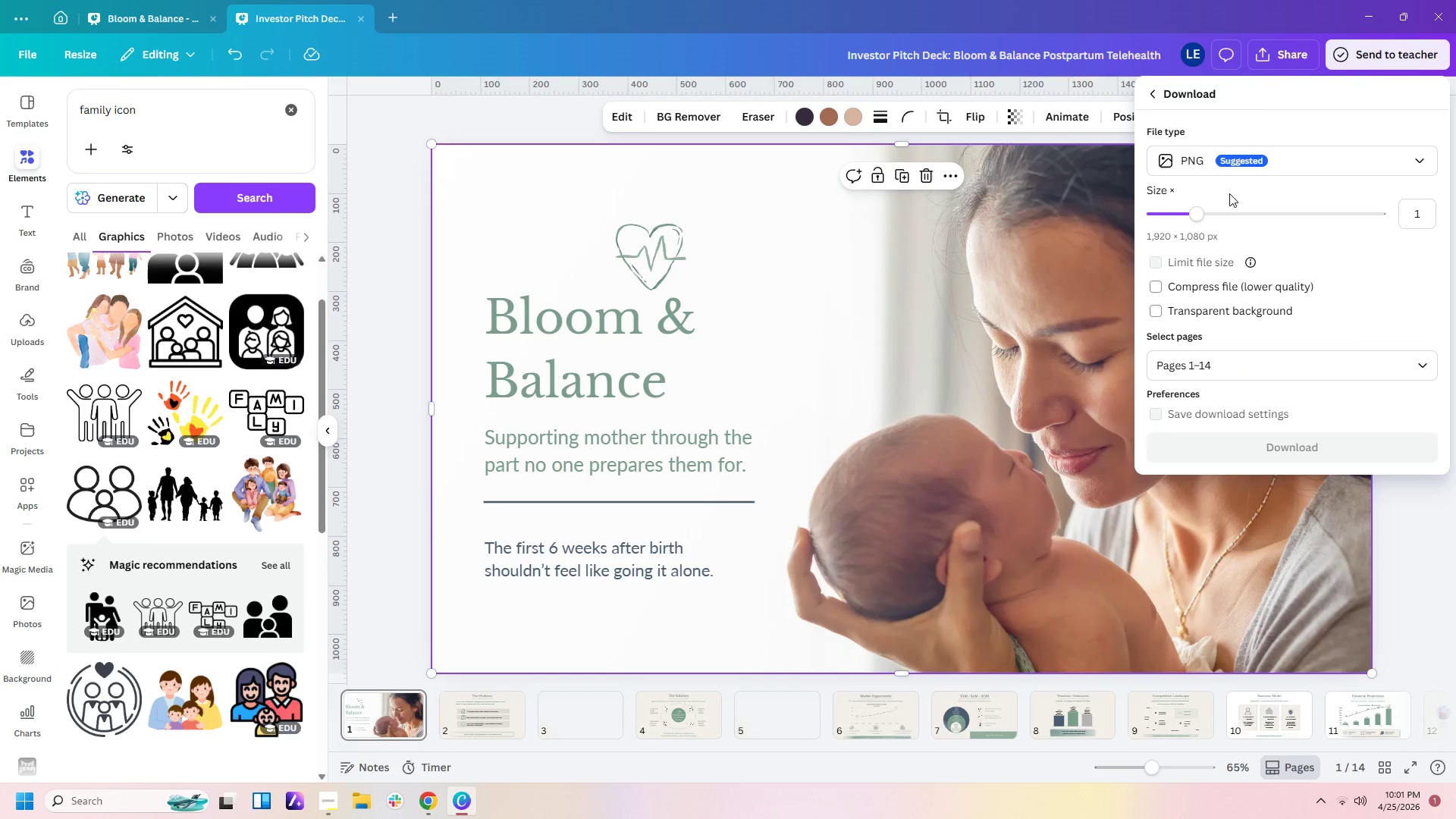 
left_click([1212, 165])
 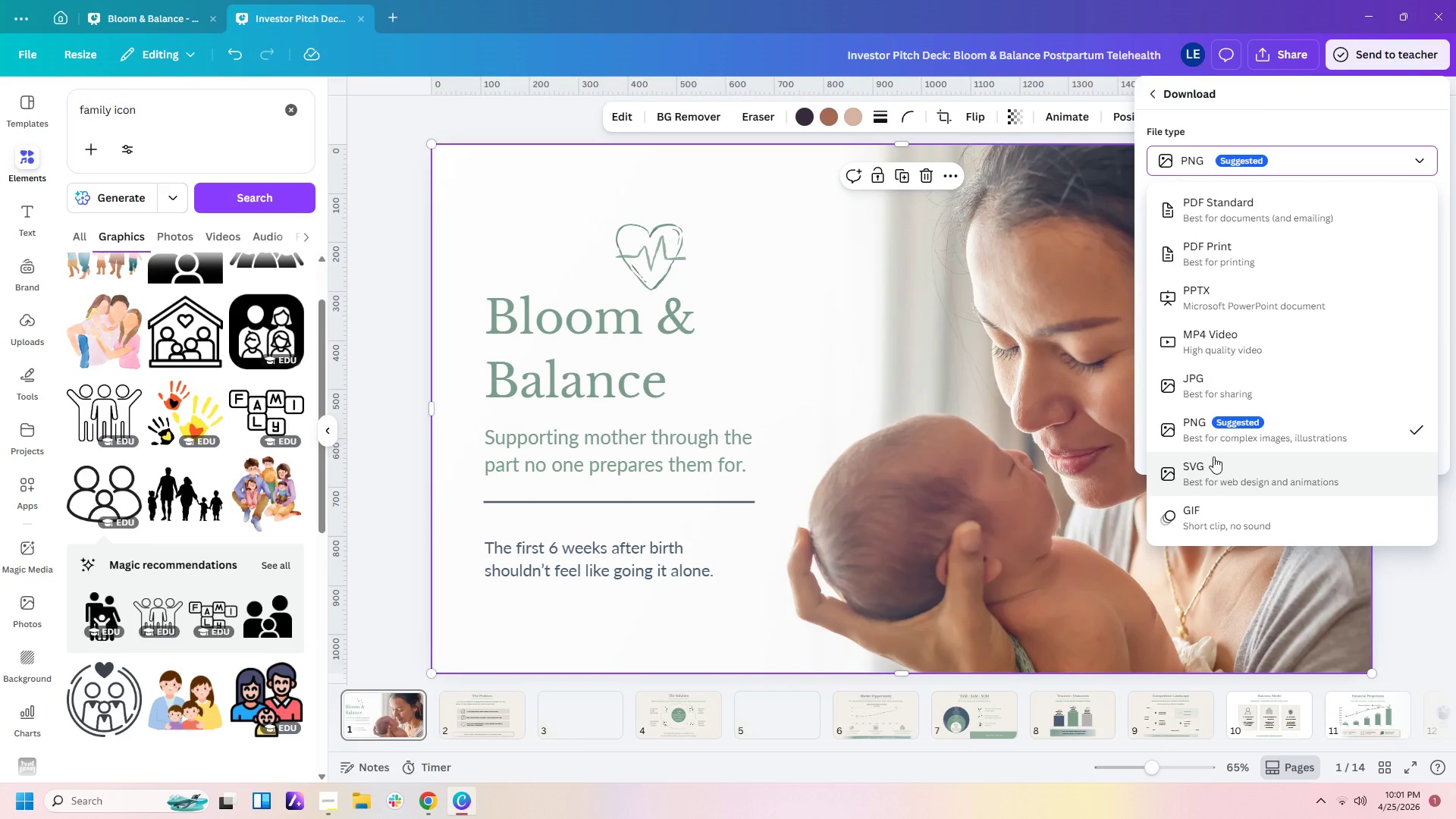 
left_click([1249, 238])
 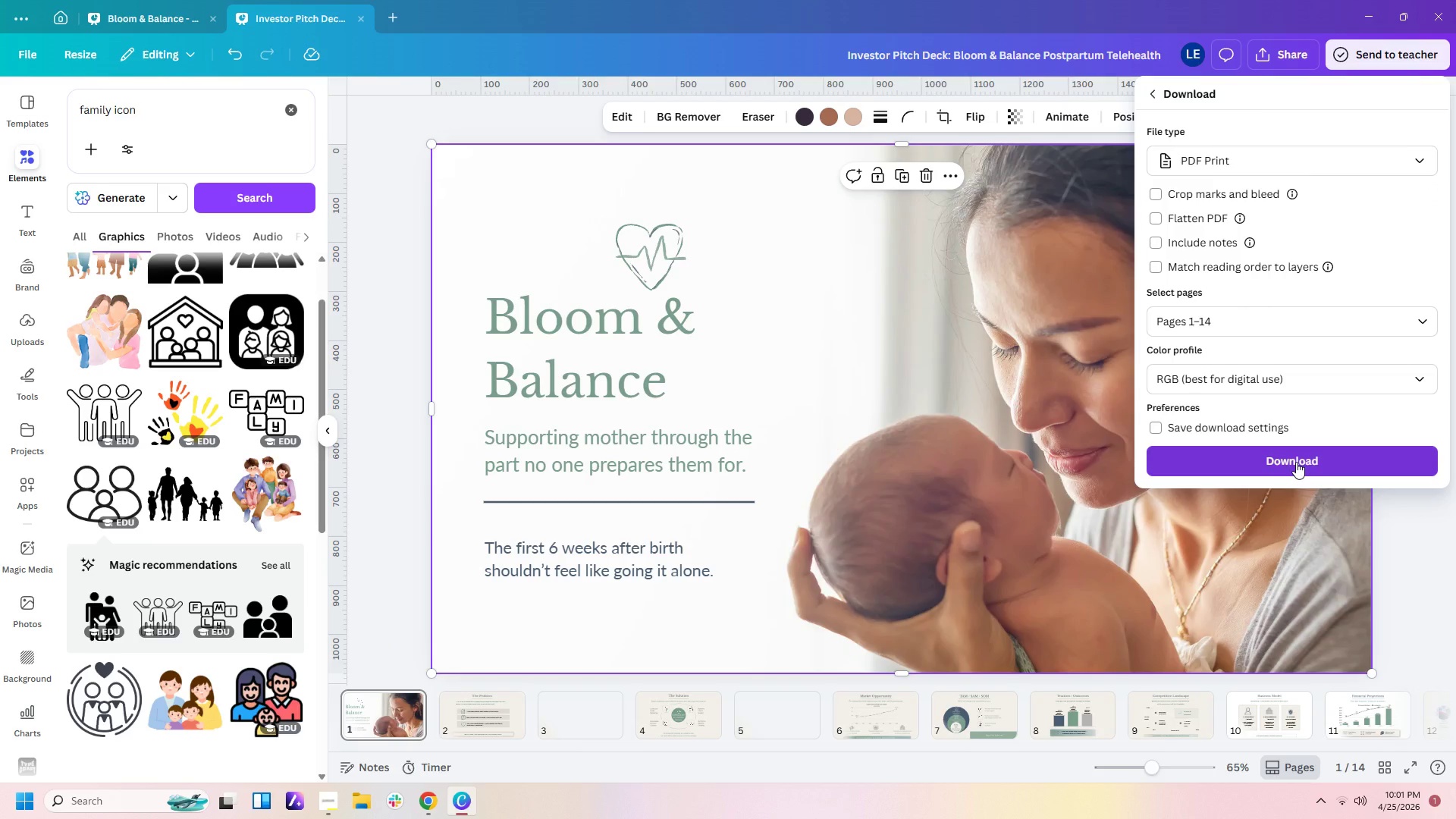 
left_click([1296, 462])
 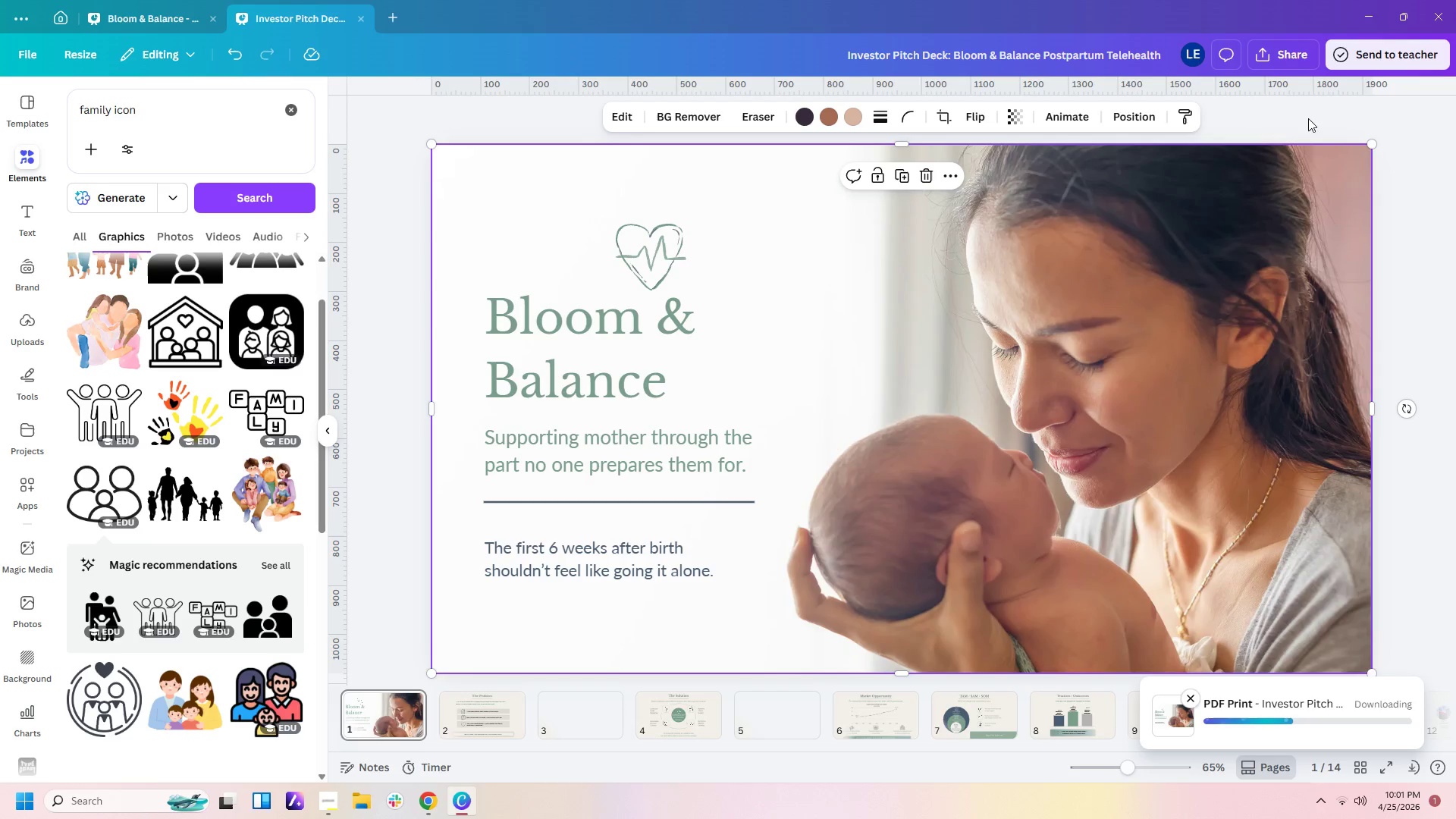 
wait(6.56)
 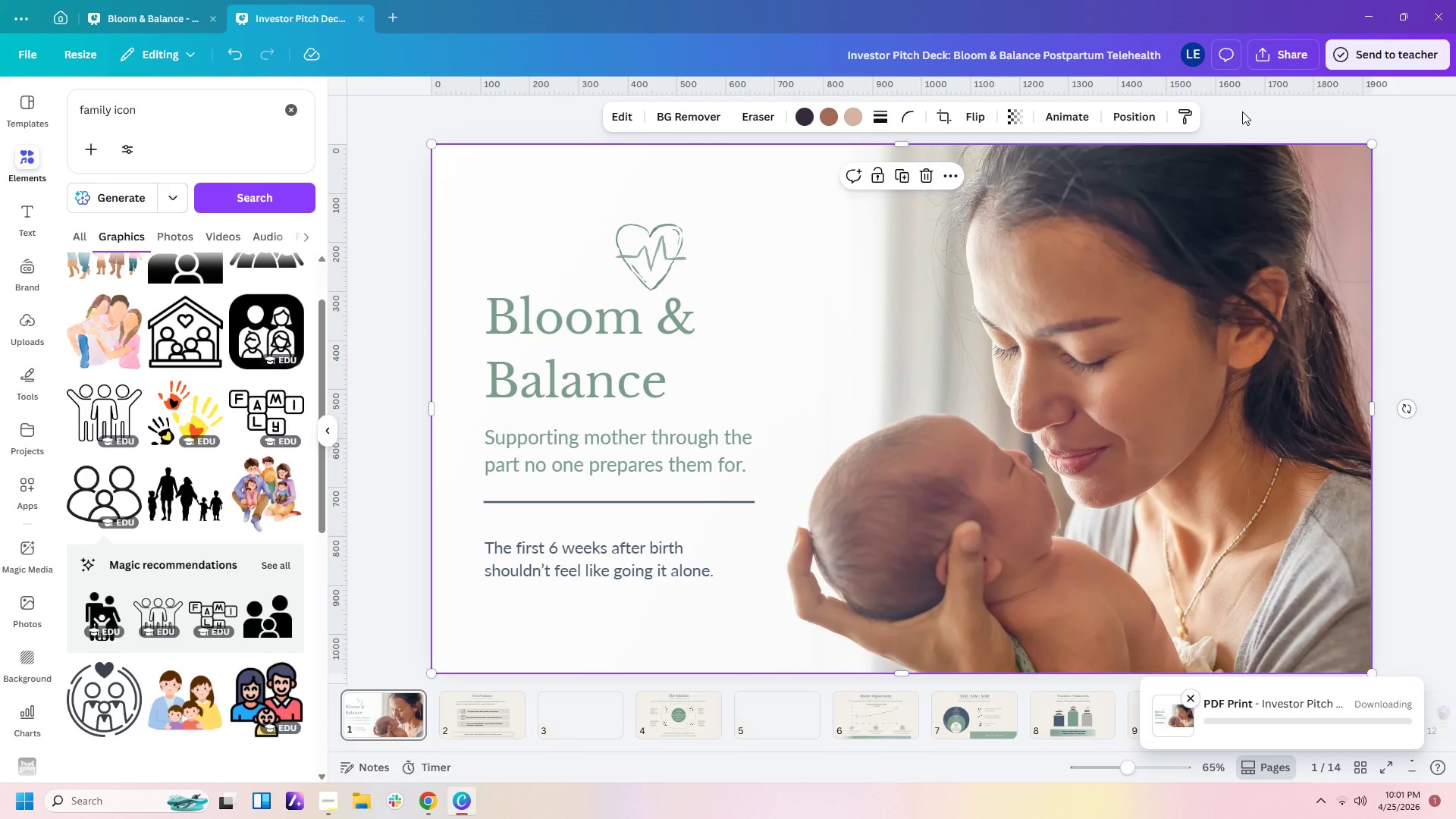 
left_click([1274, 56])
 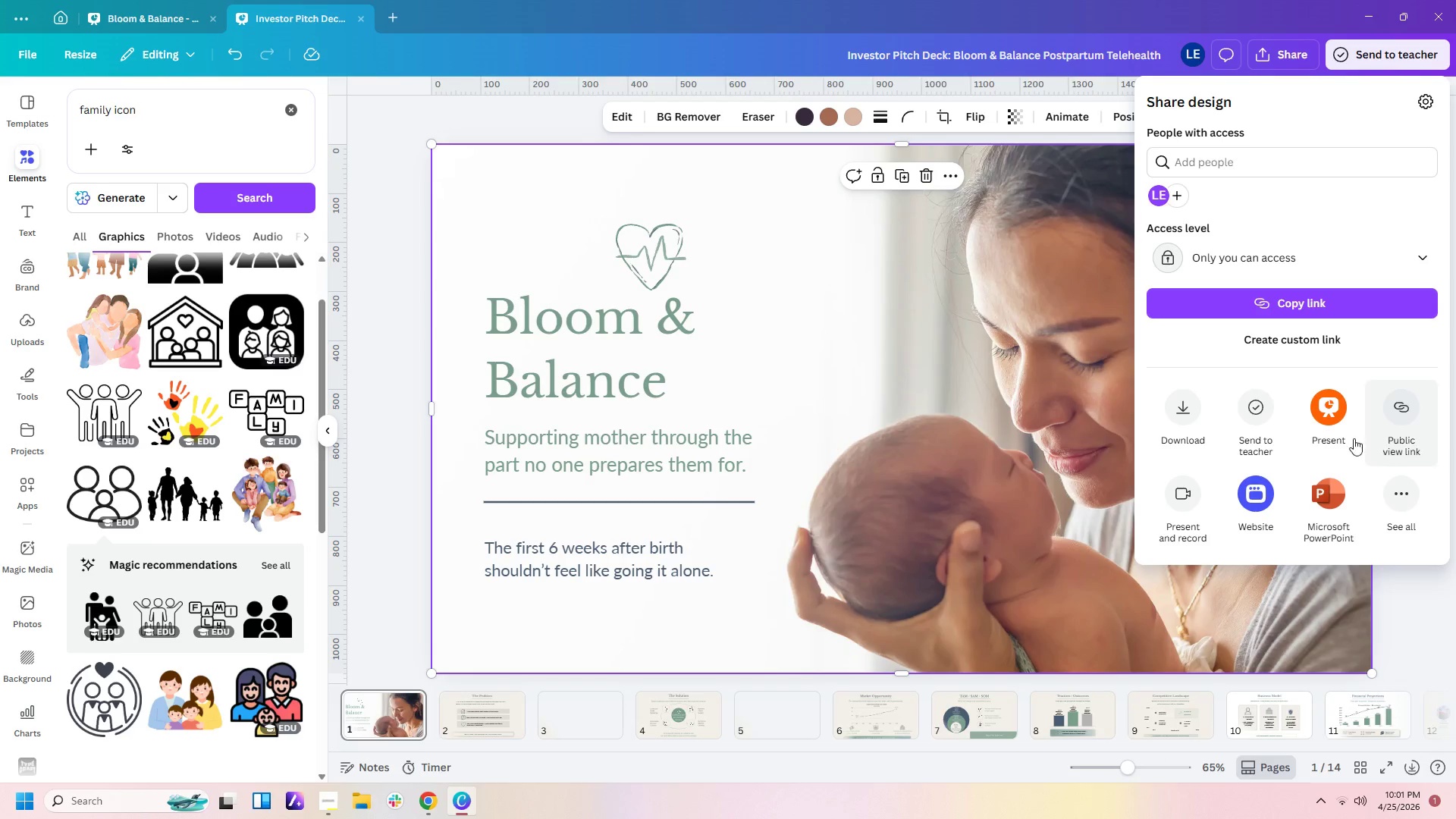 
wait(5.69)
 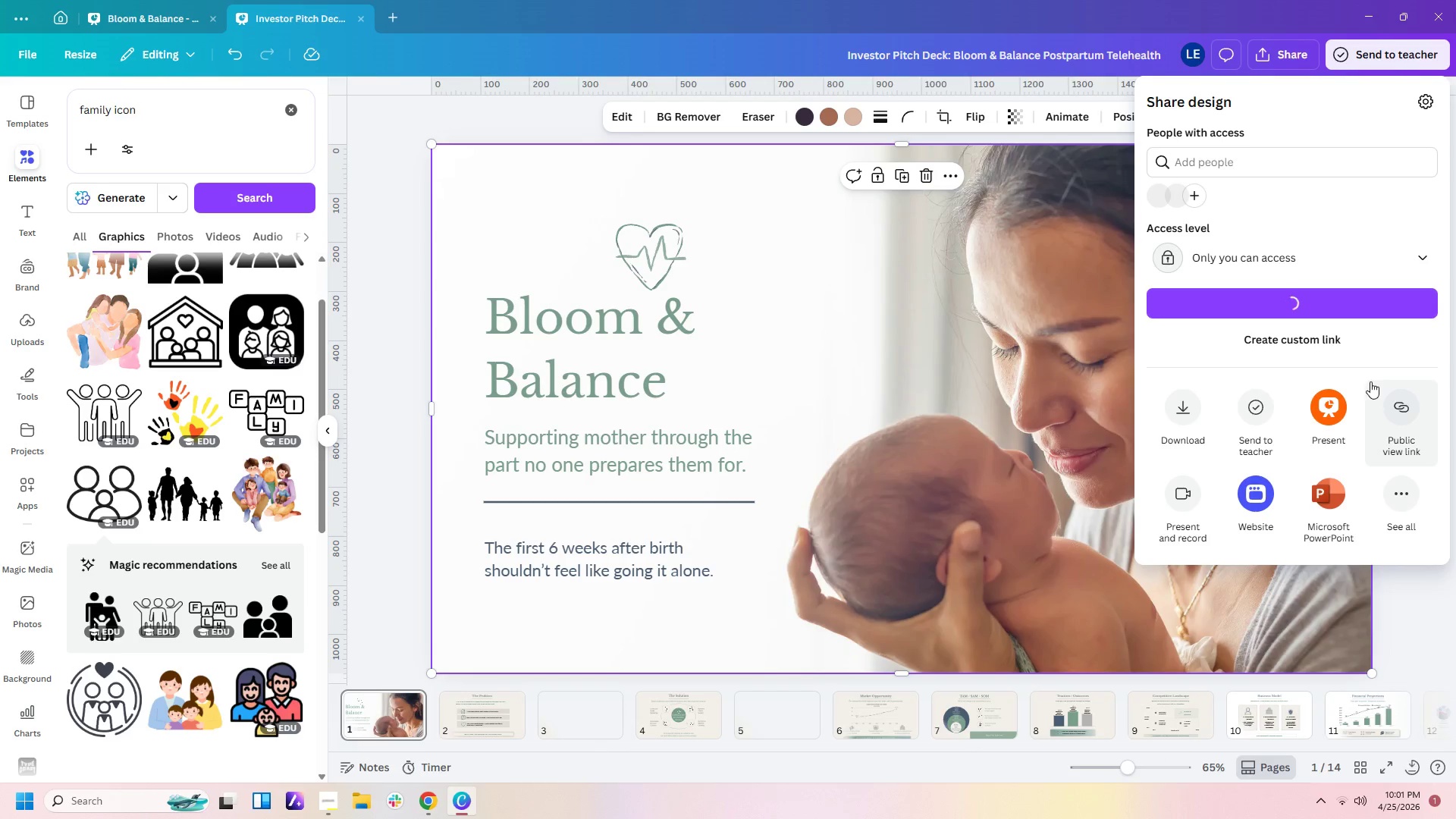 
left_click([1408, 486])
 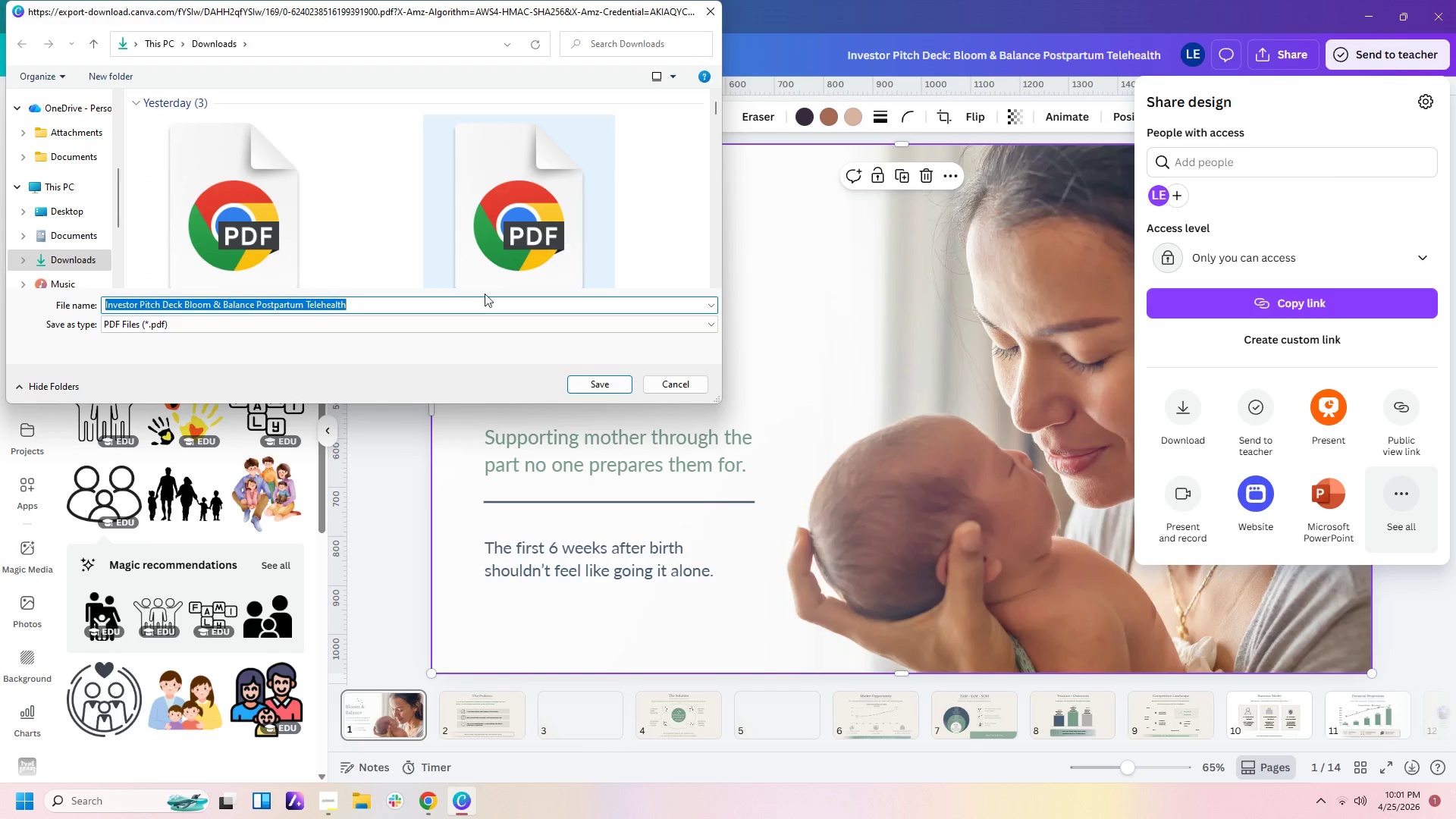 
left_click([614, 392])
 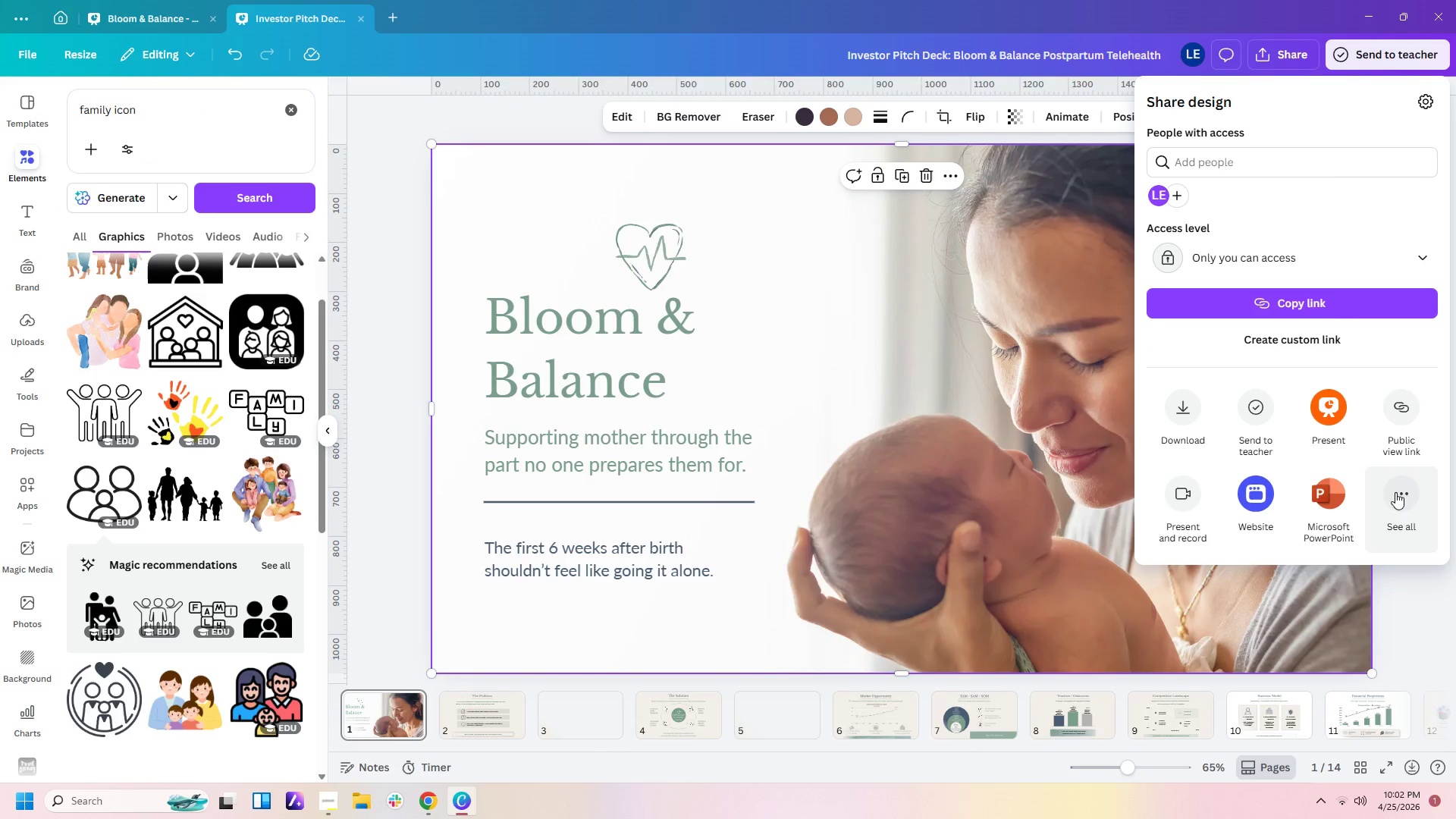 
wait(6.97)
 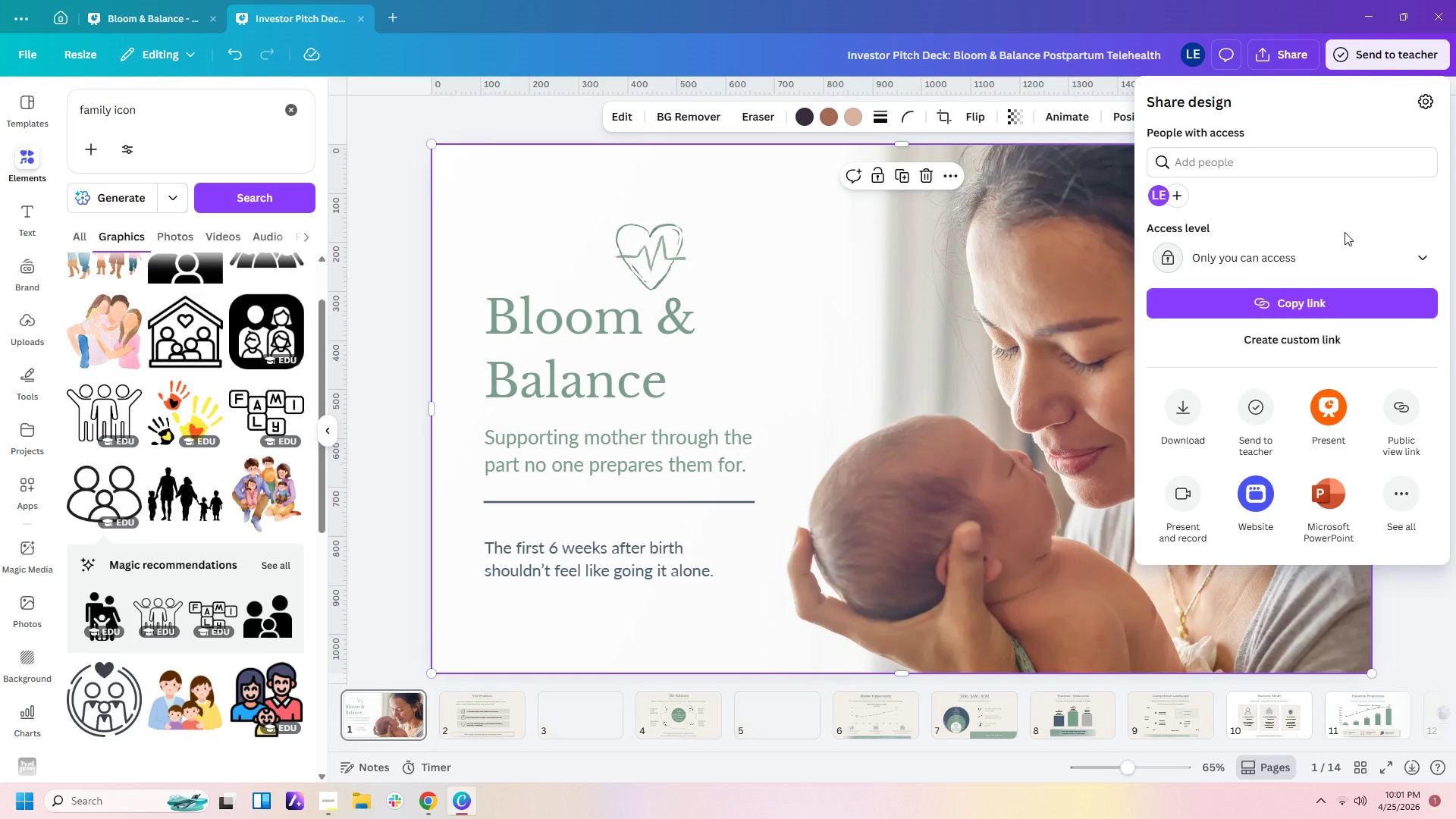 
left_click([1371, 304])
 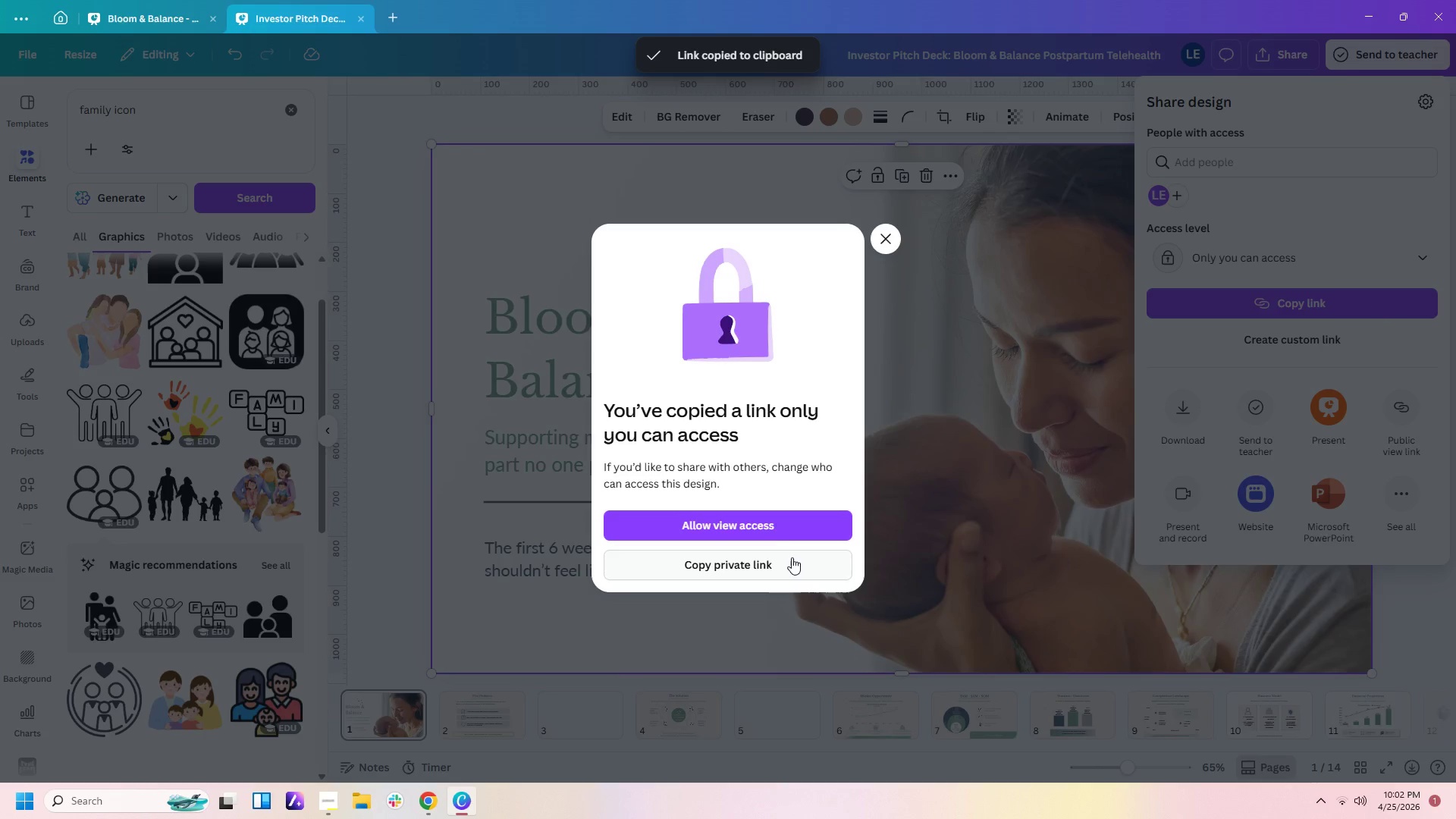 
left_click([884, 244])
 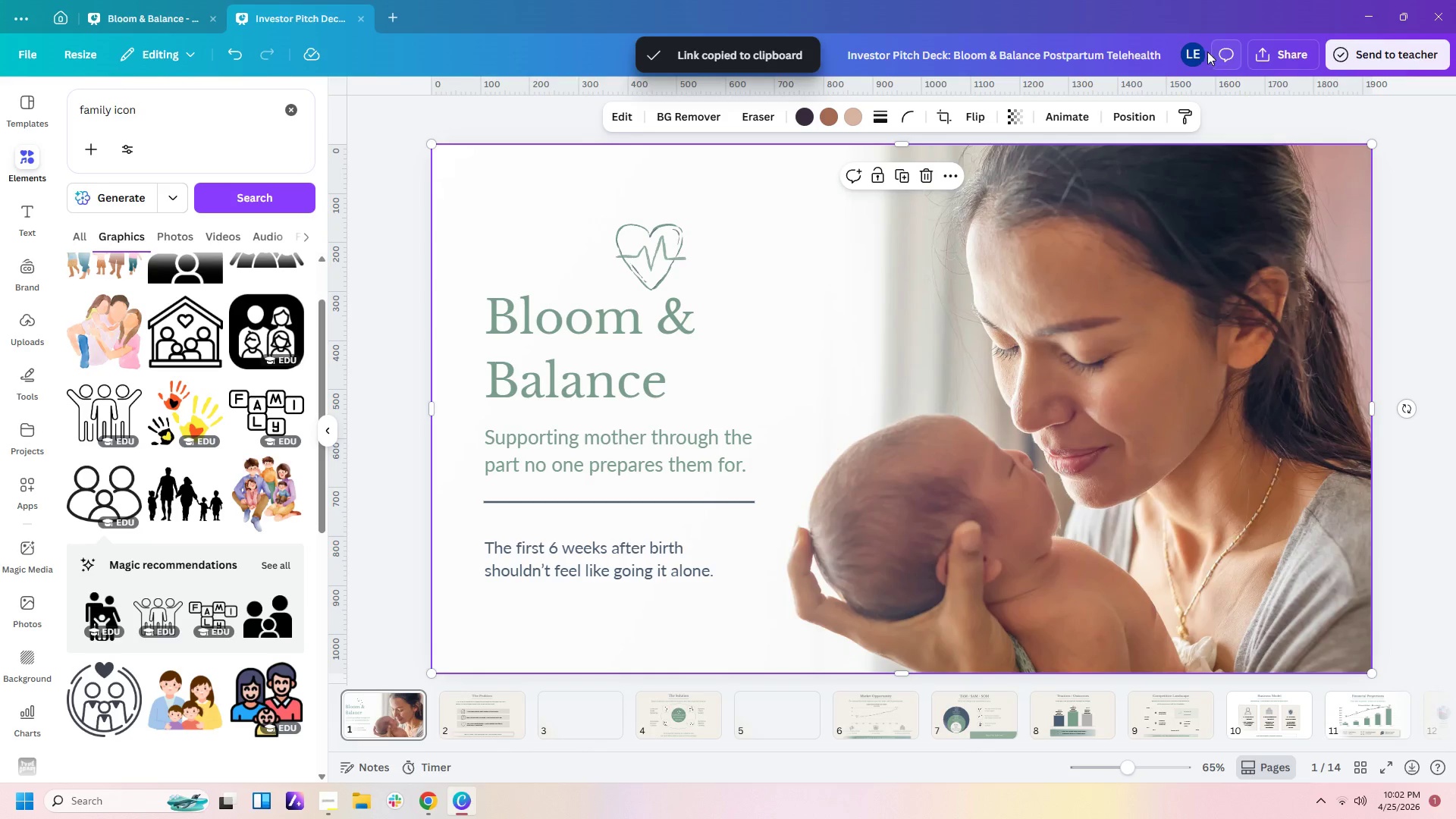 
left_click([1263, 46])
 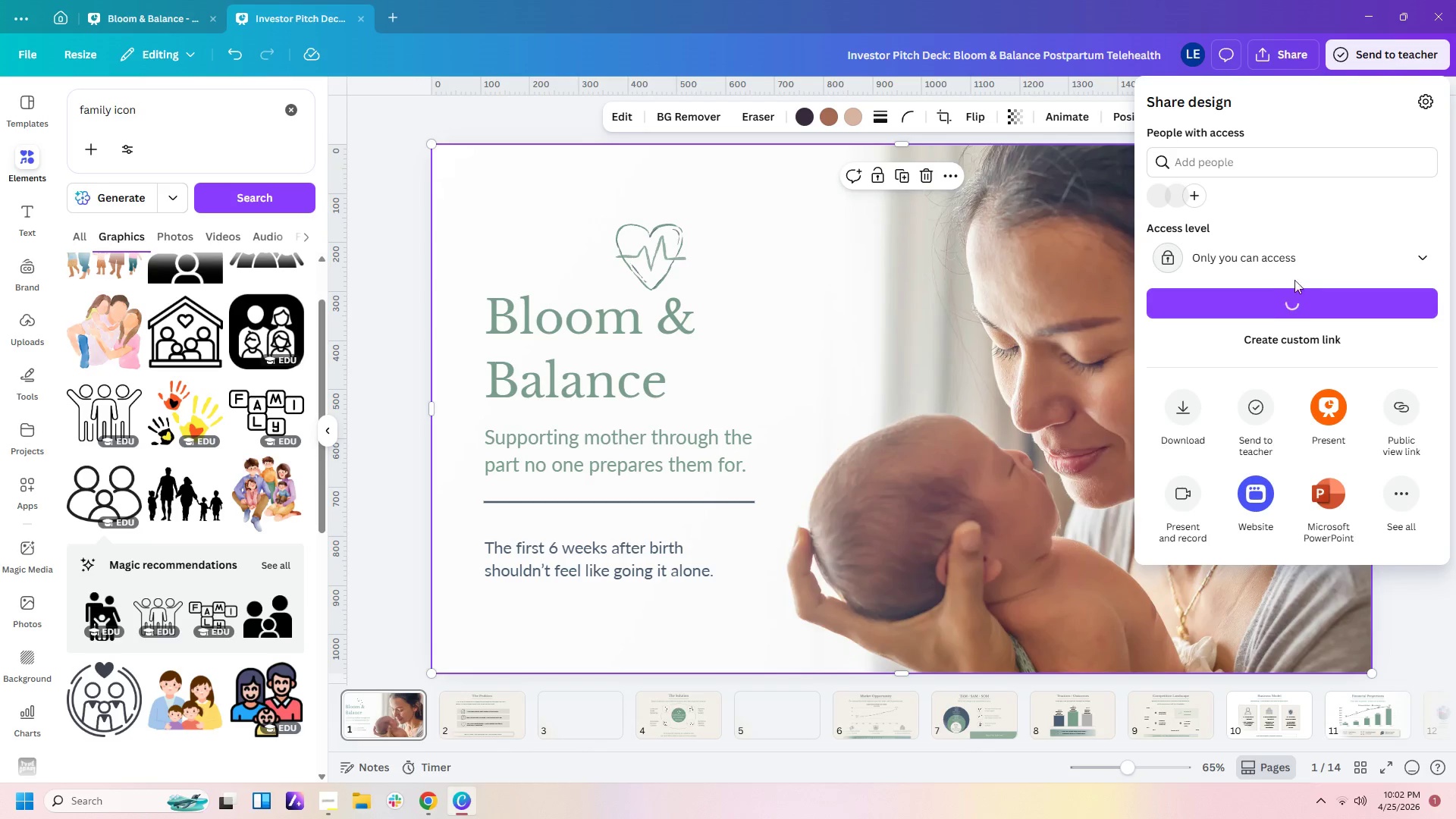 
left_click([1295, 260])
 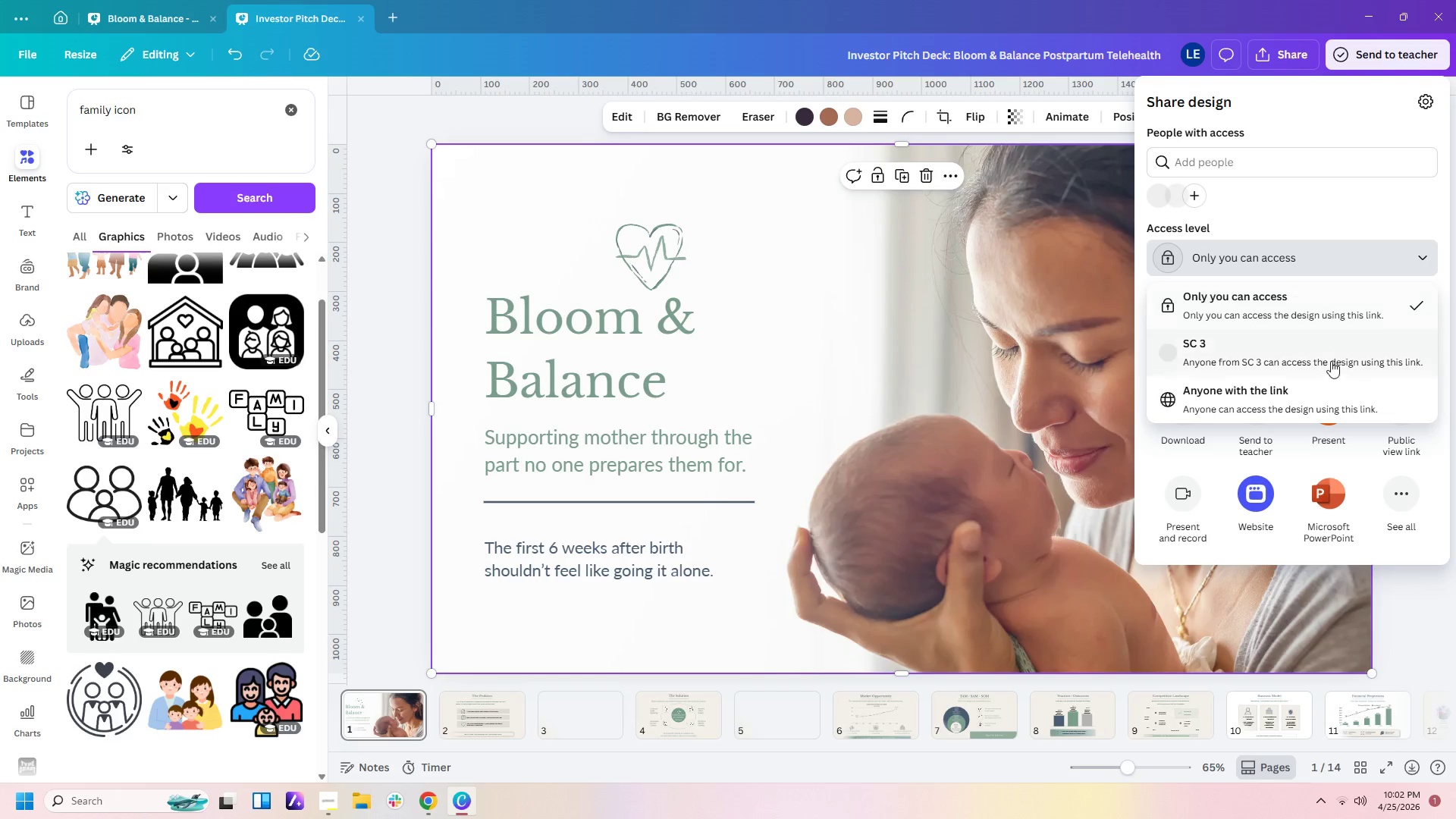 
left_click([1313, 404])
 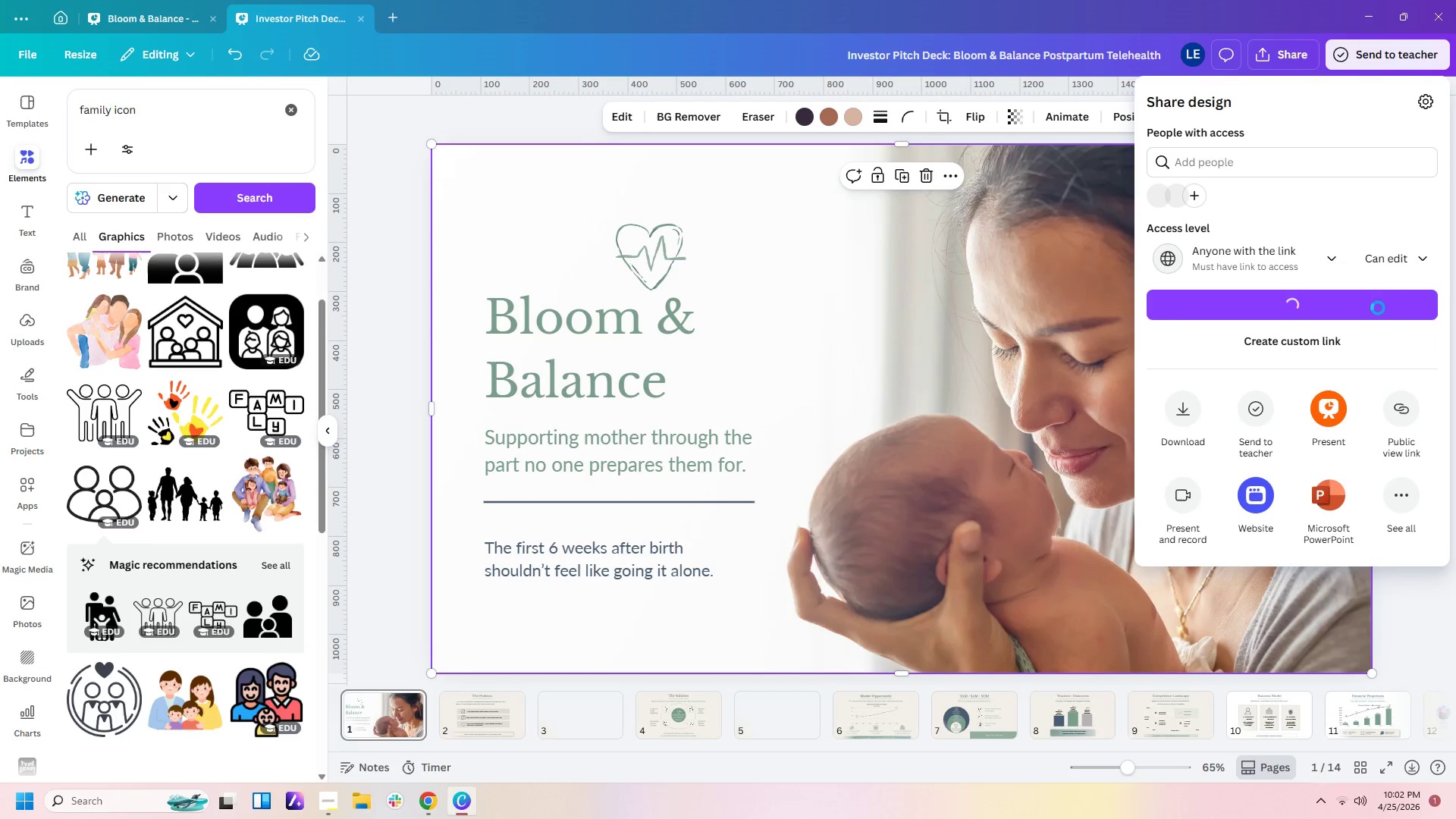 
mouse_move([1365, 361])
 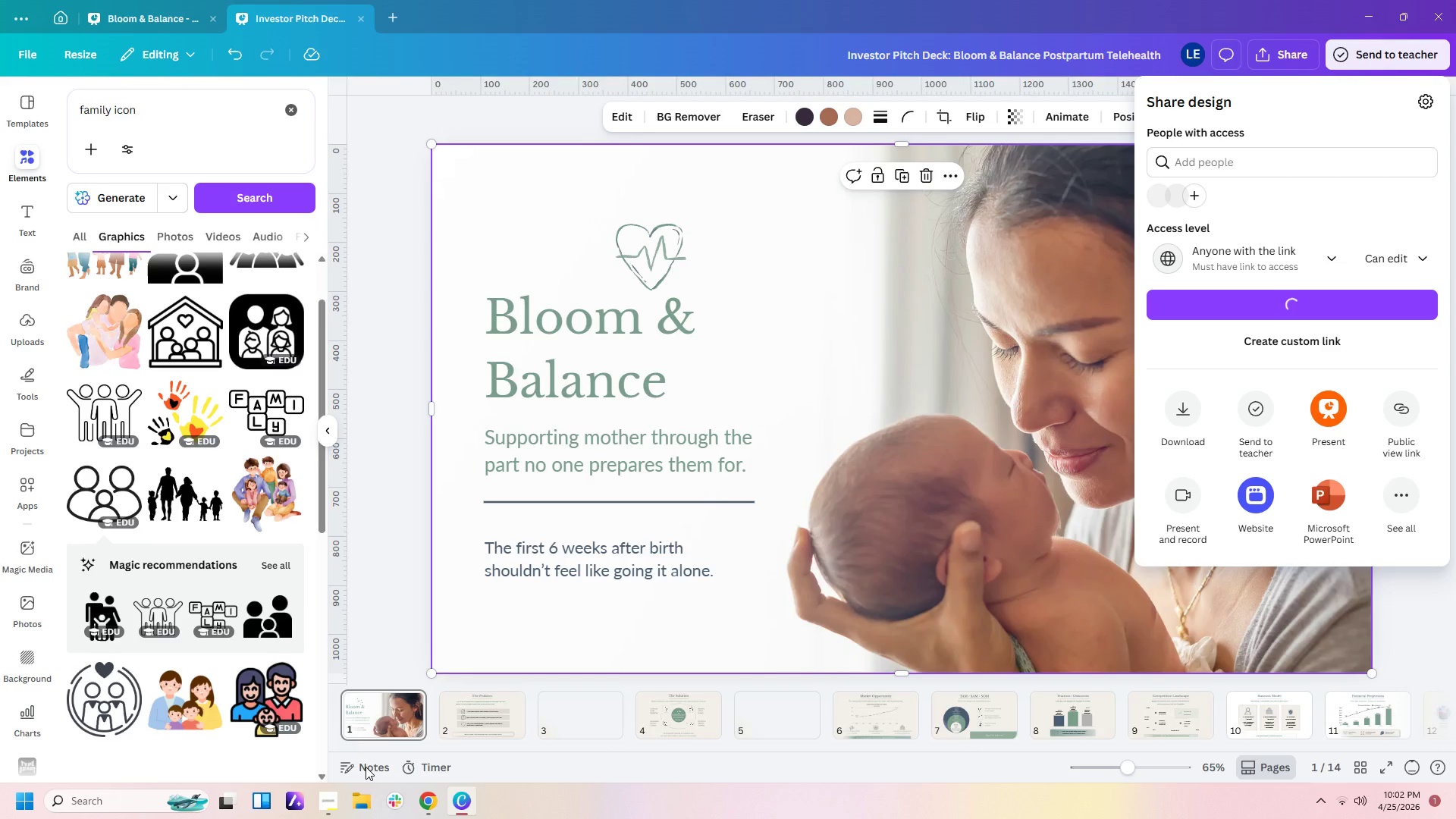 